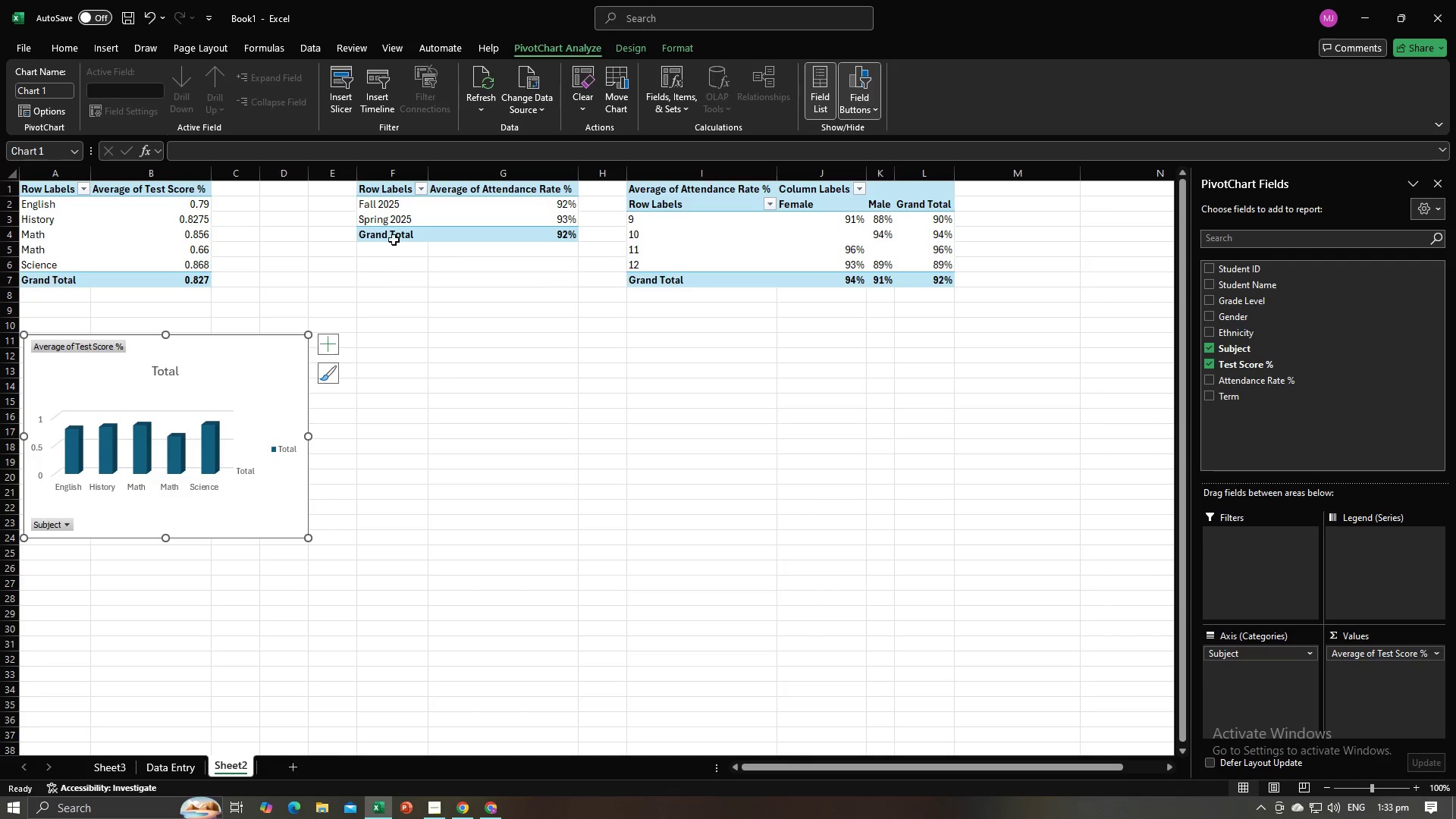 
left_click([402, 224])
 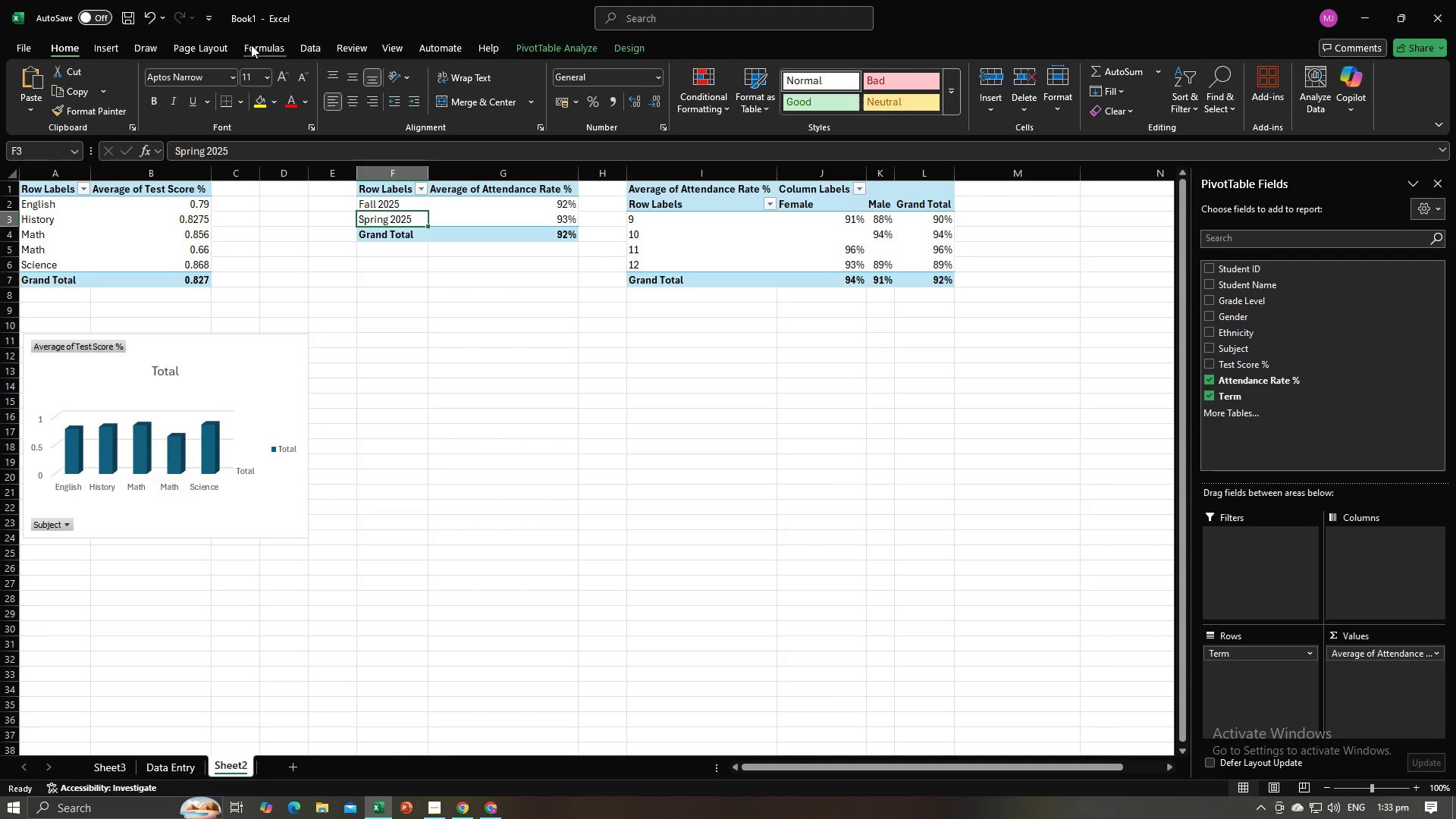 
key(Alt+AltLeft)
 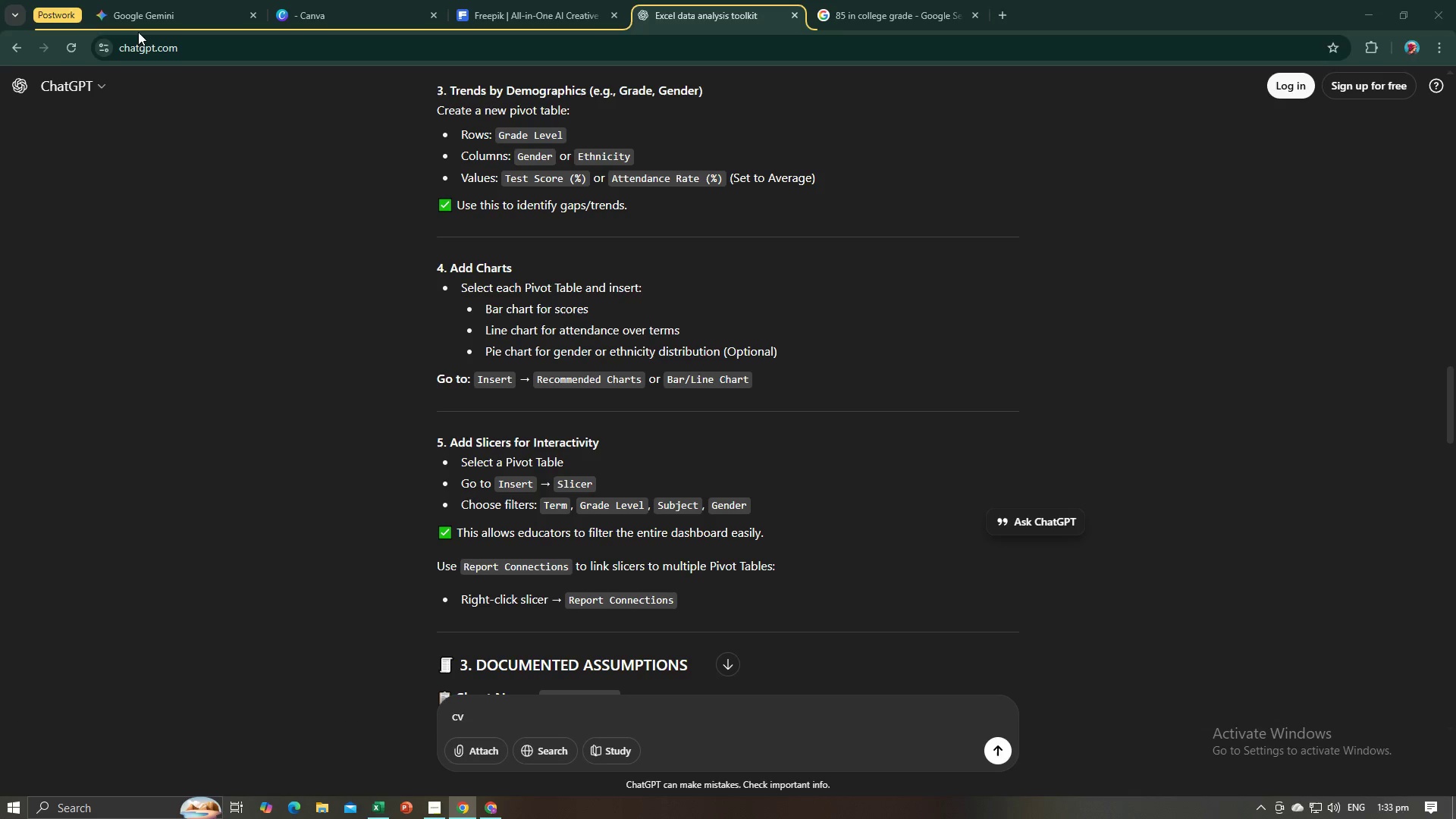 
key(Alt+Tab)
 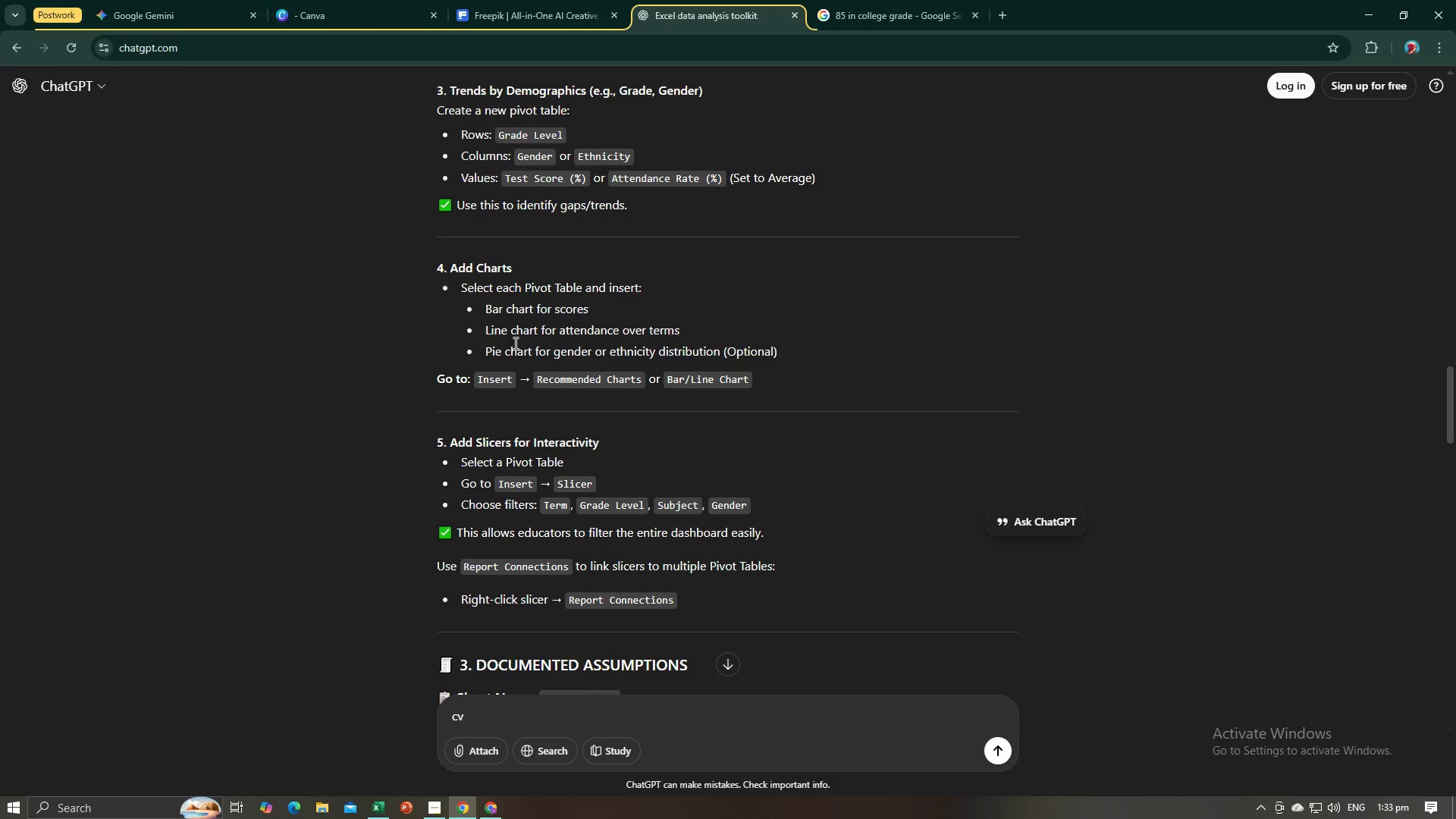 
key(Alt+AltLeft)
 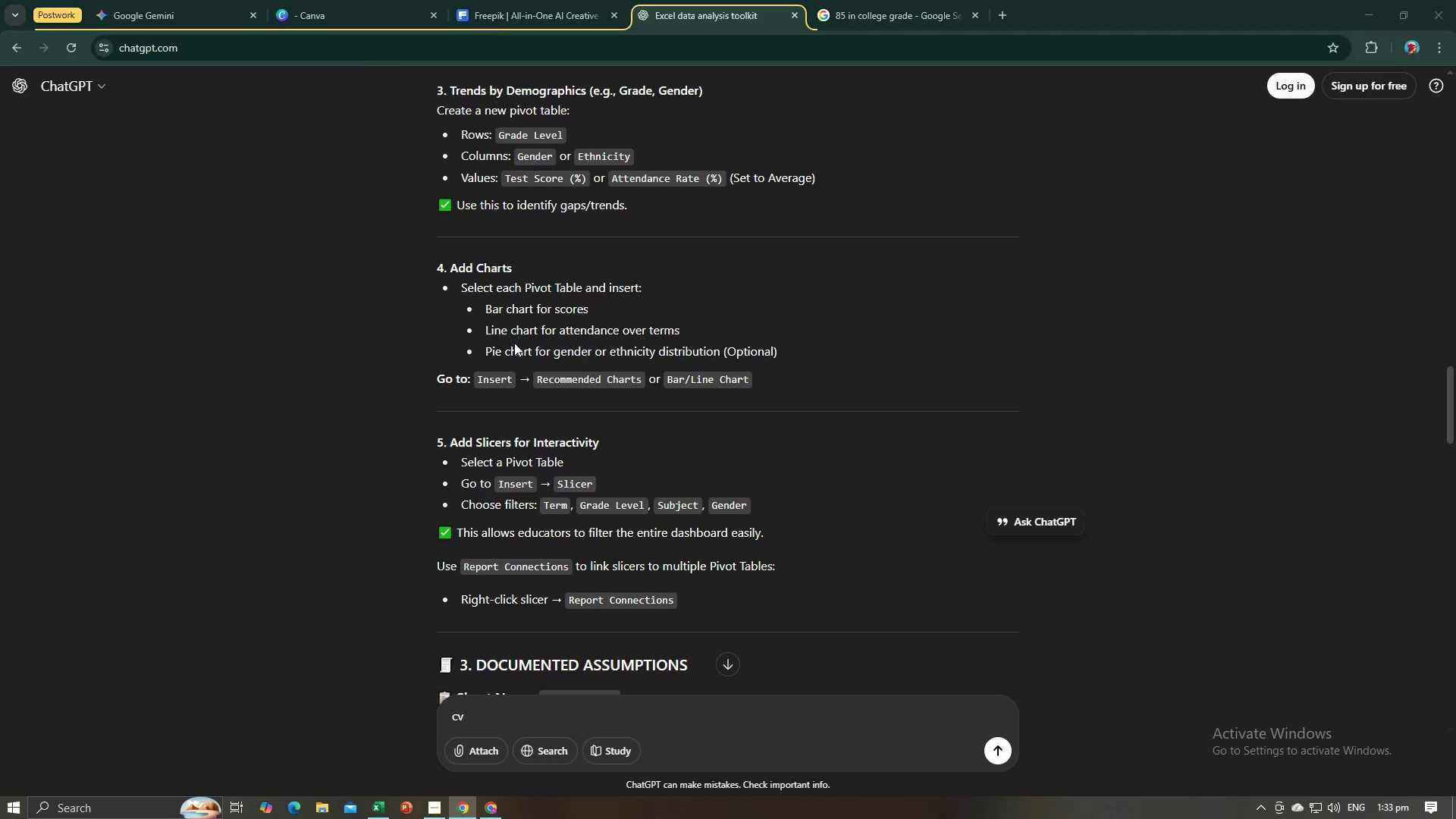 
key(Alt+Tab)
 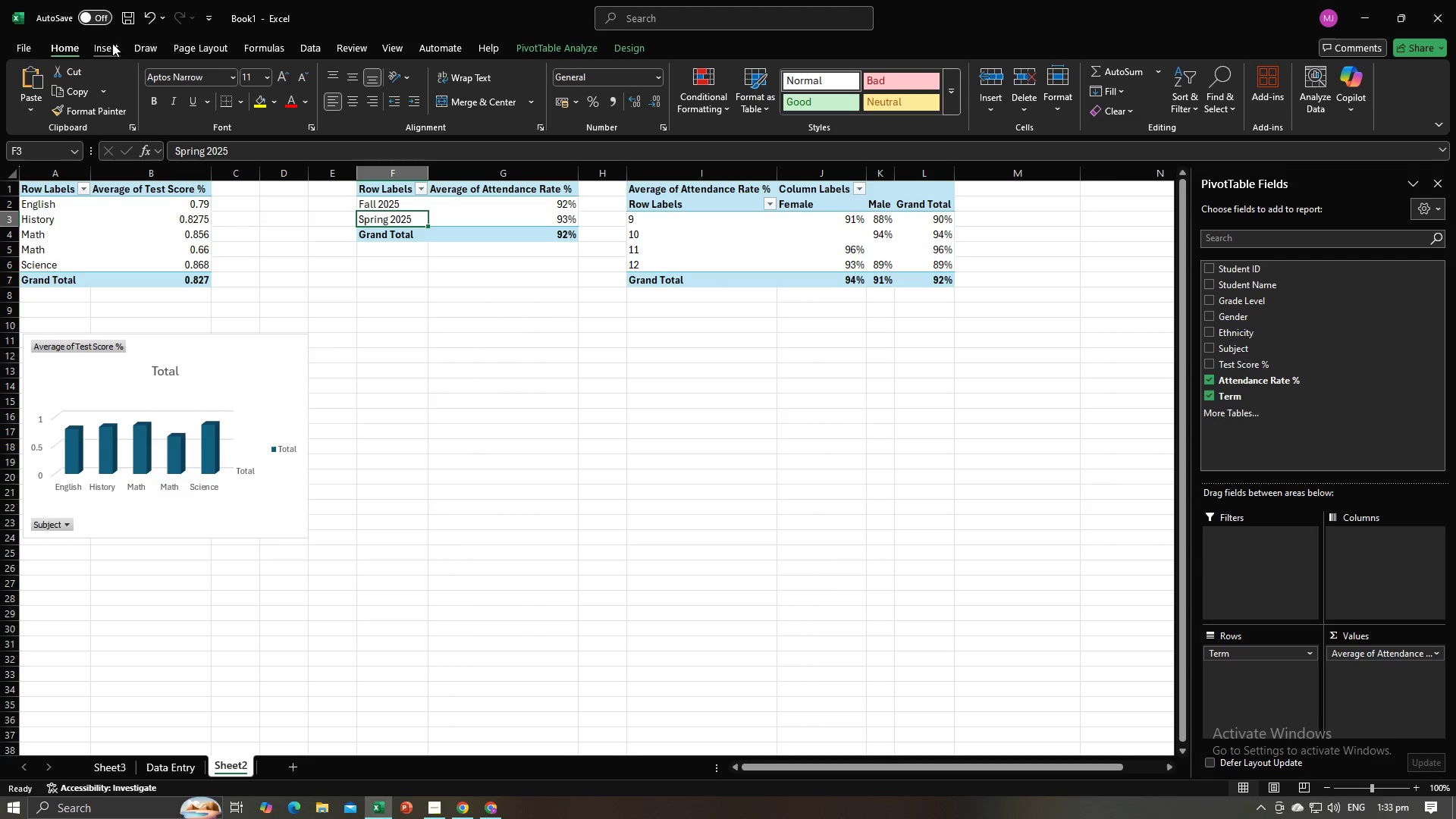 
left_click([102, 44])
 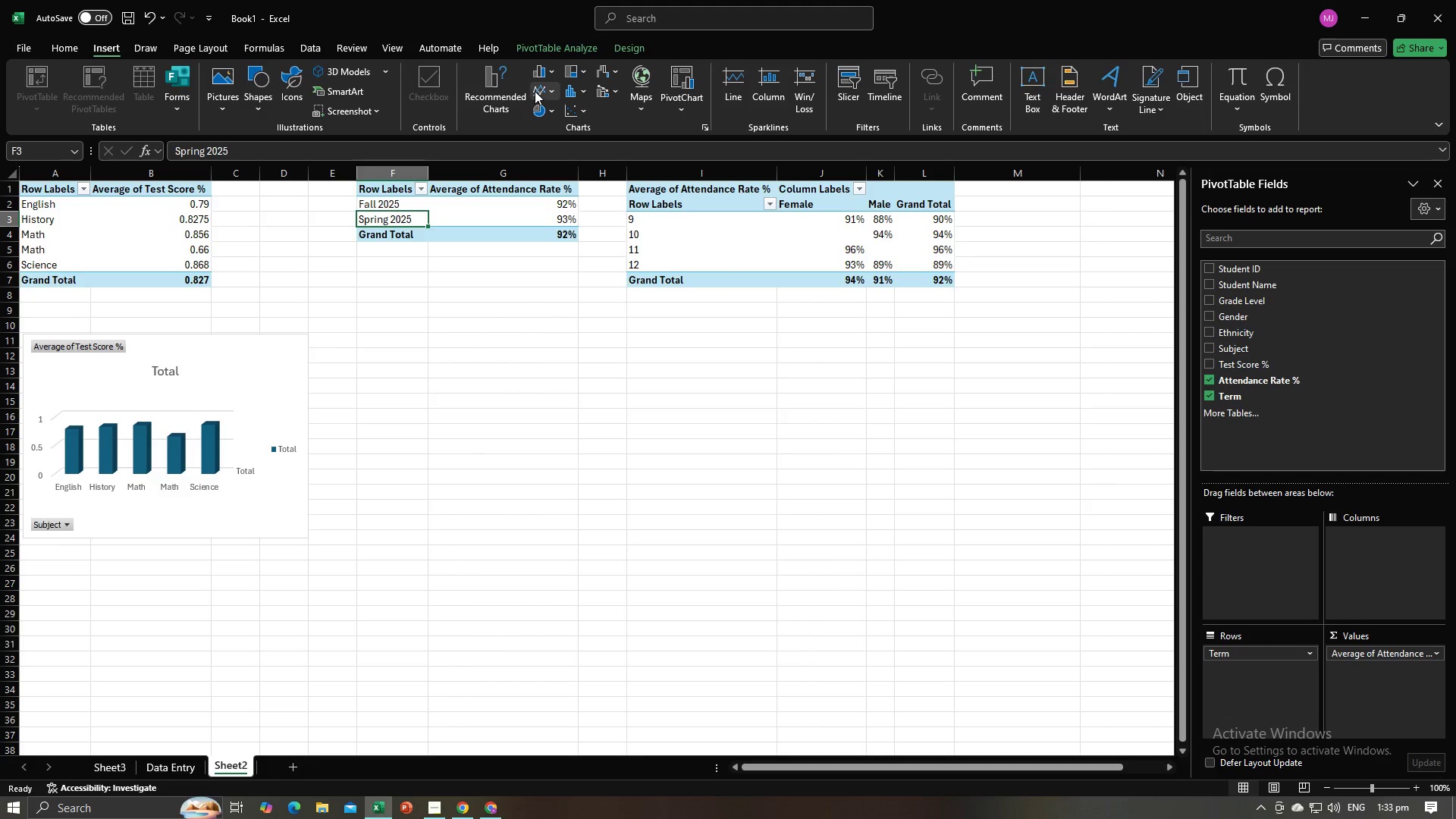 
left_click([538, 91])
 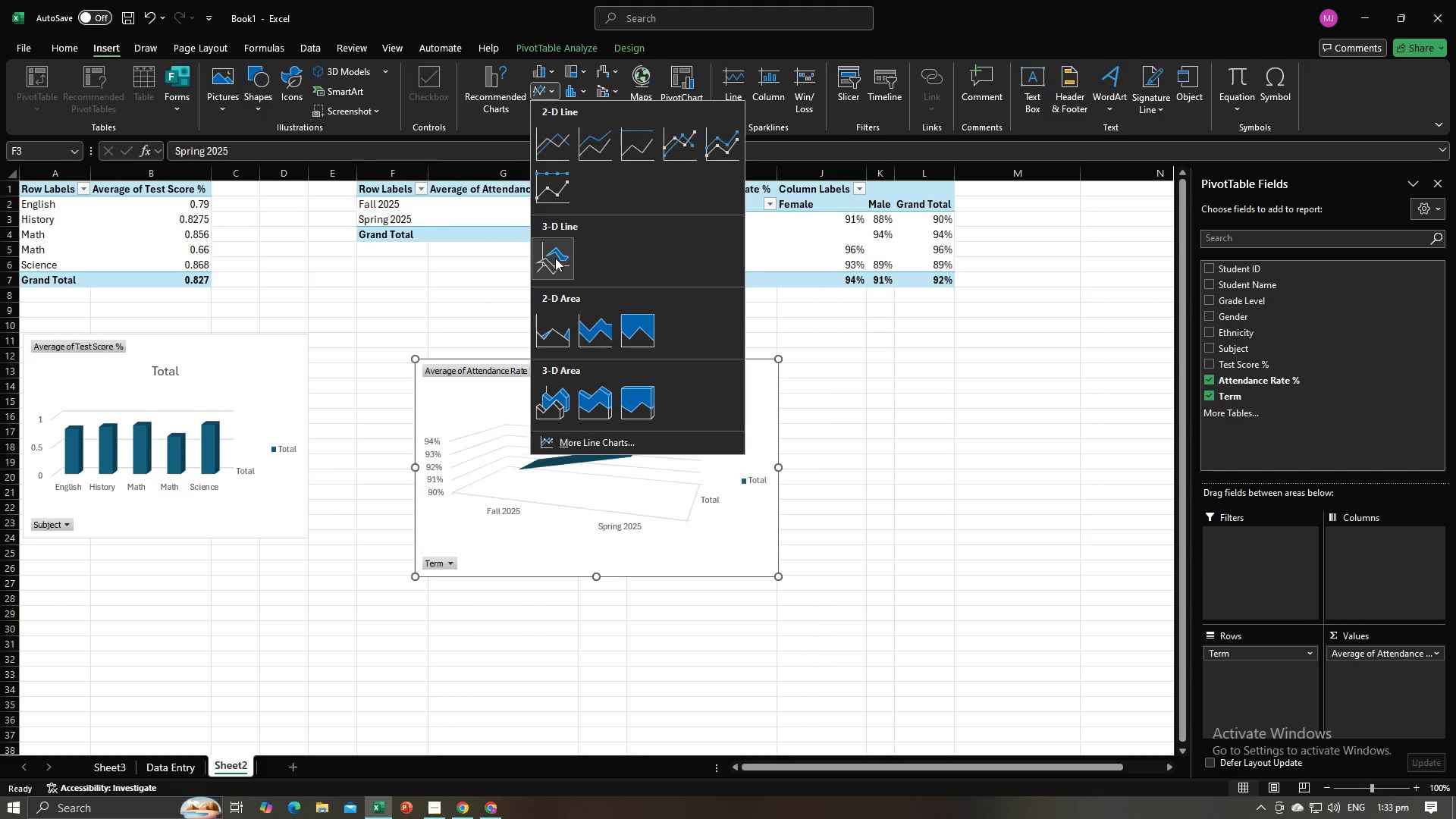 
left_click([554, 258])
 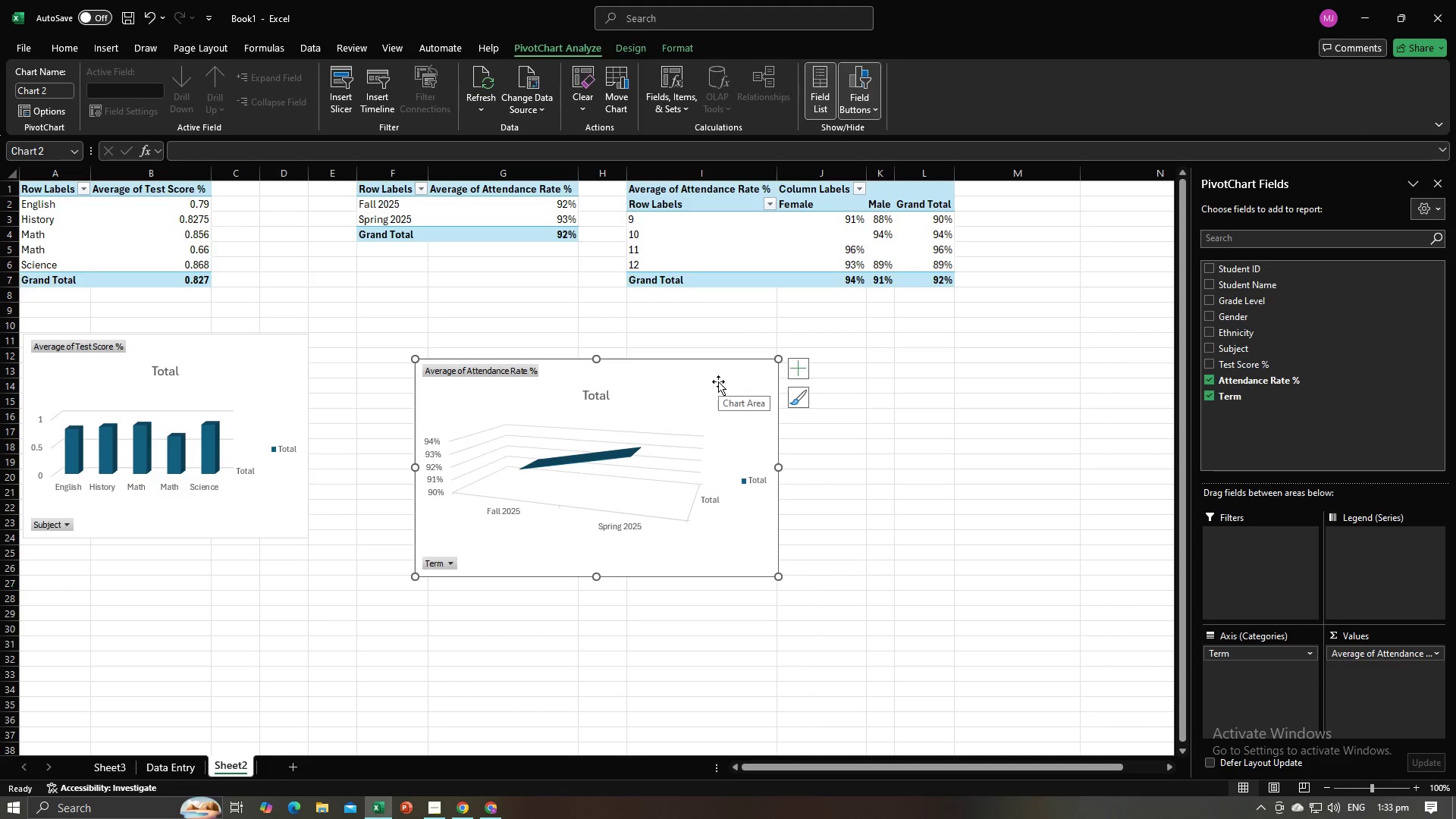 
left_click_drag(start_coordinate=[720, 381], to_coordinate=[635, 354])
 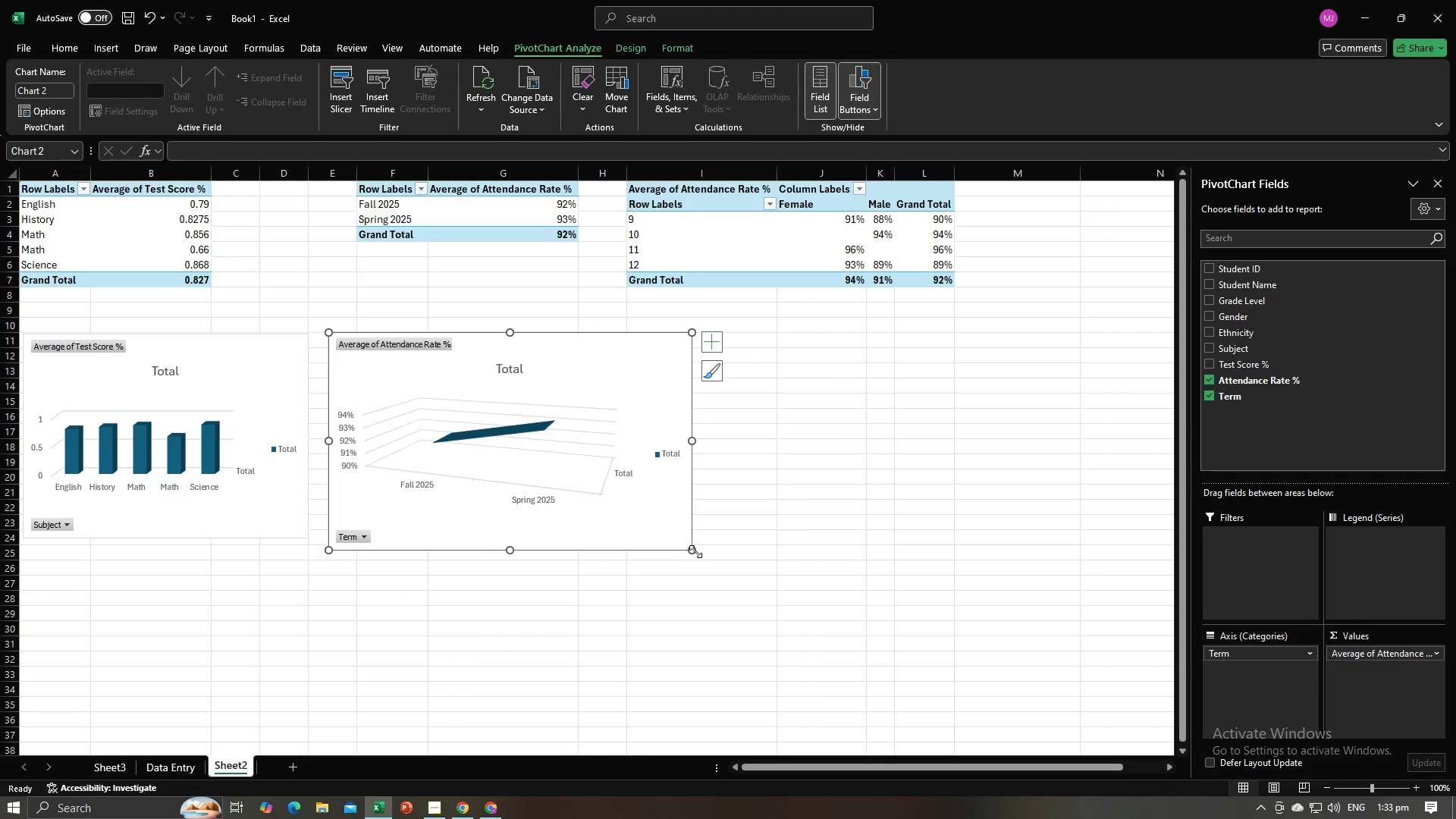 
left_click_drag(start_coordinate=[695, 551], to_coordinate=[603, 524])
 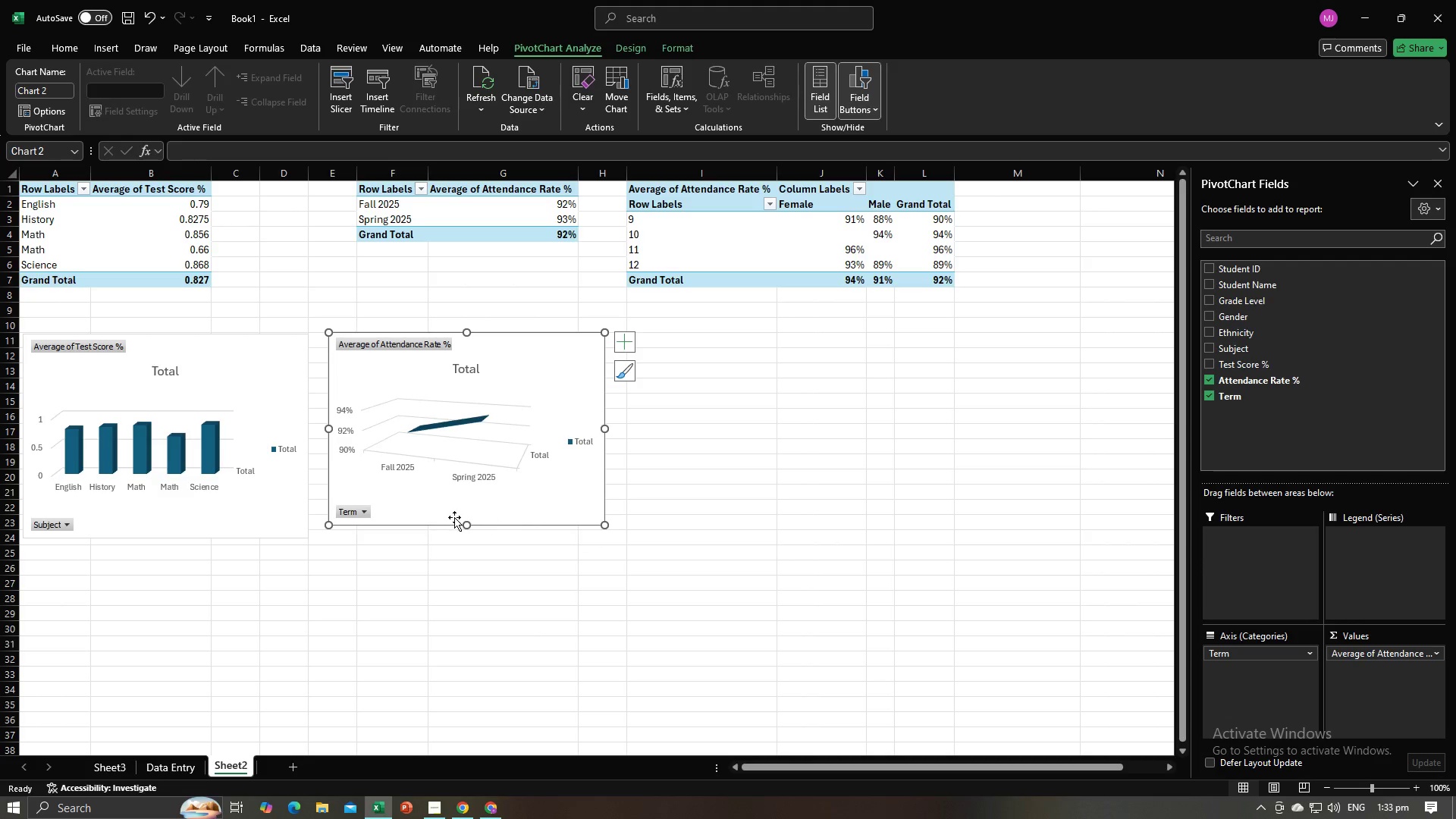 
left_click_drag(start_coordinate=[469, 525], to_coordinate=[466, 538])
 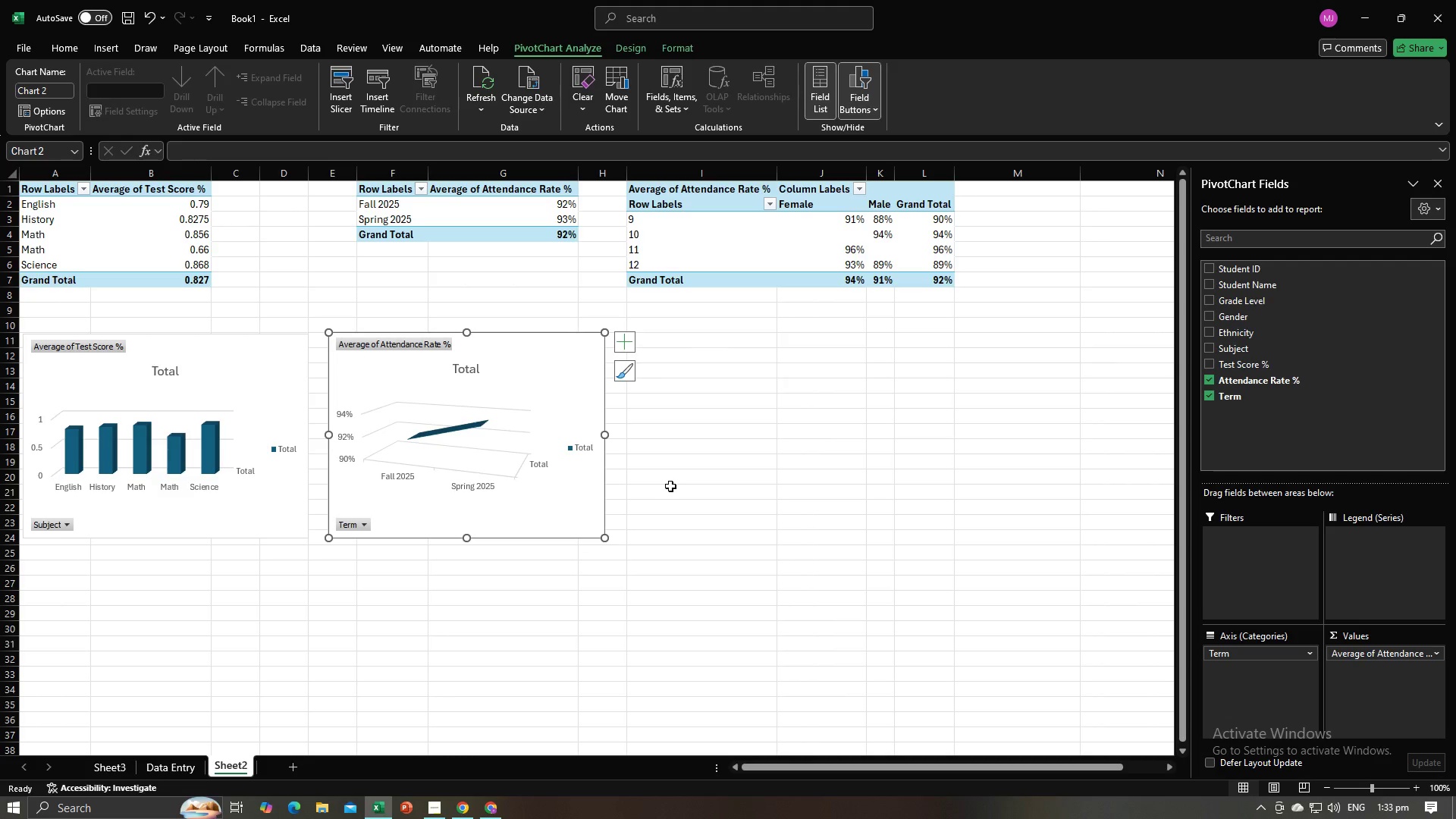 
left_click([670, 486])
 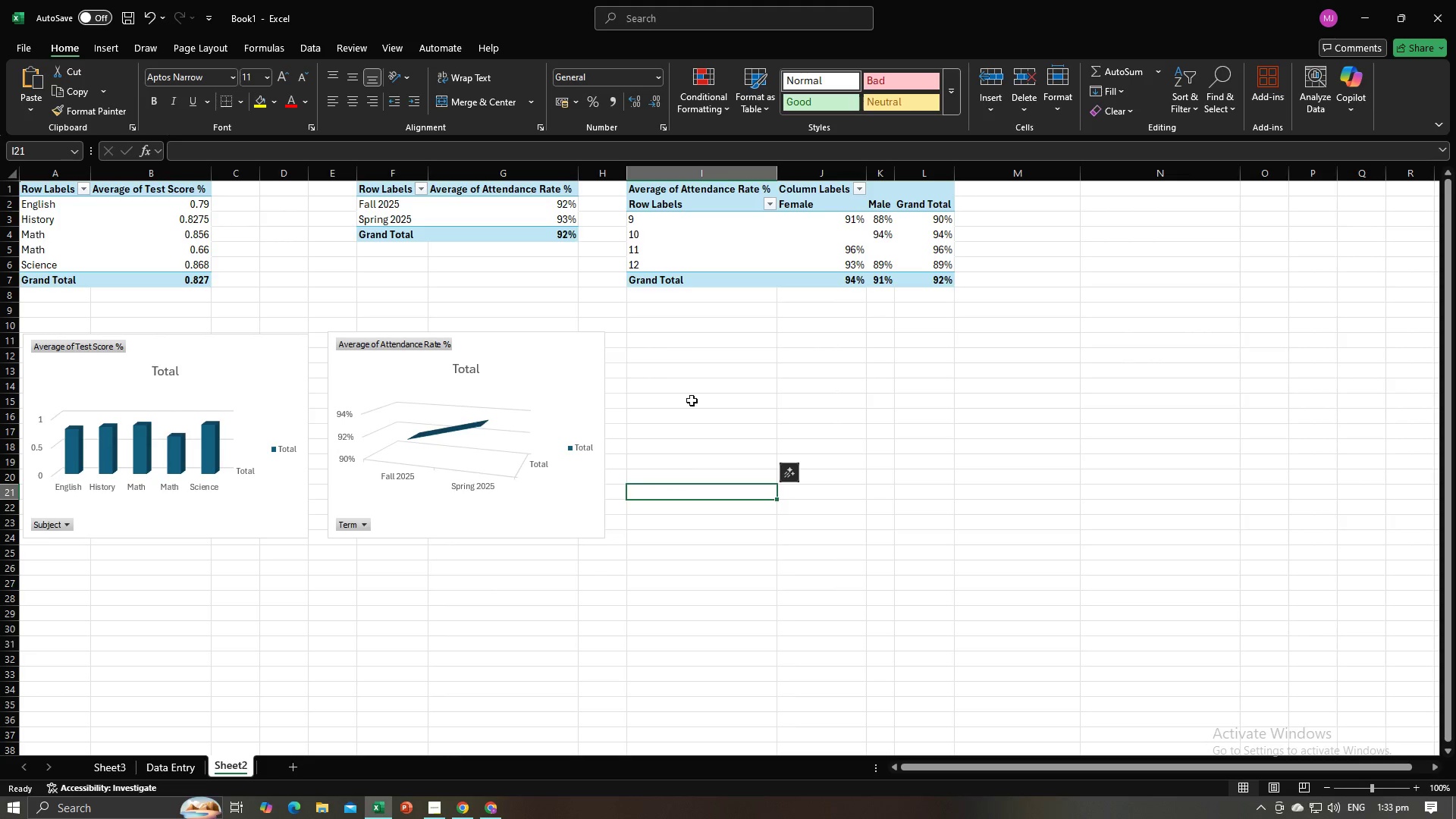 
left_click([705, 387])
 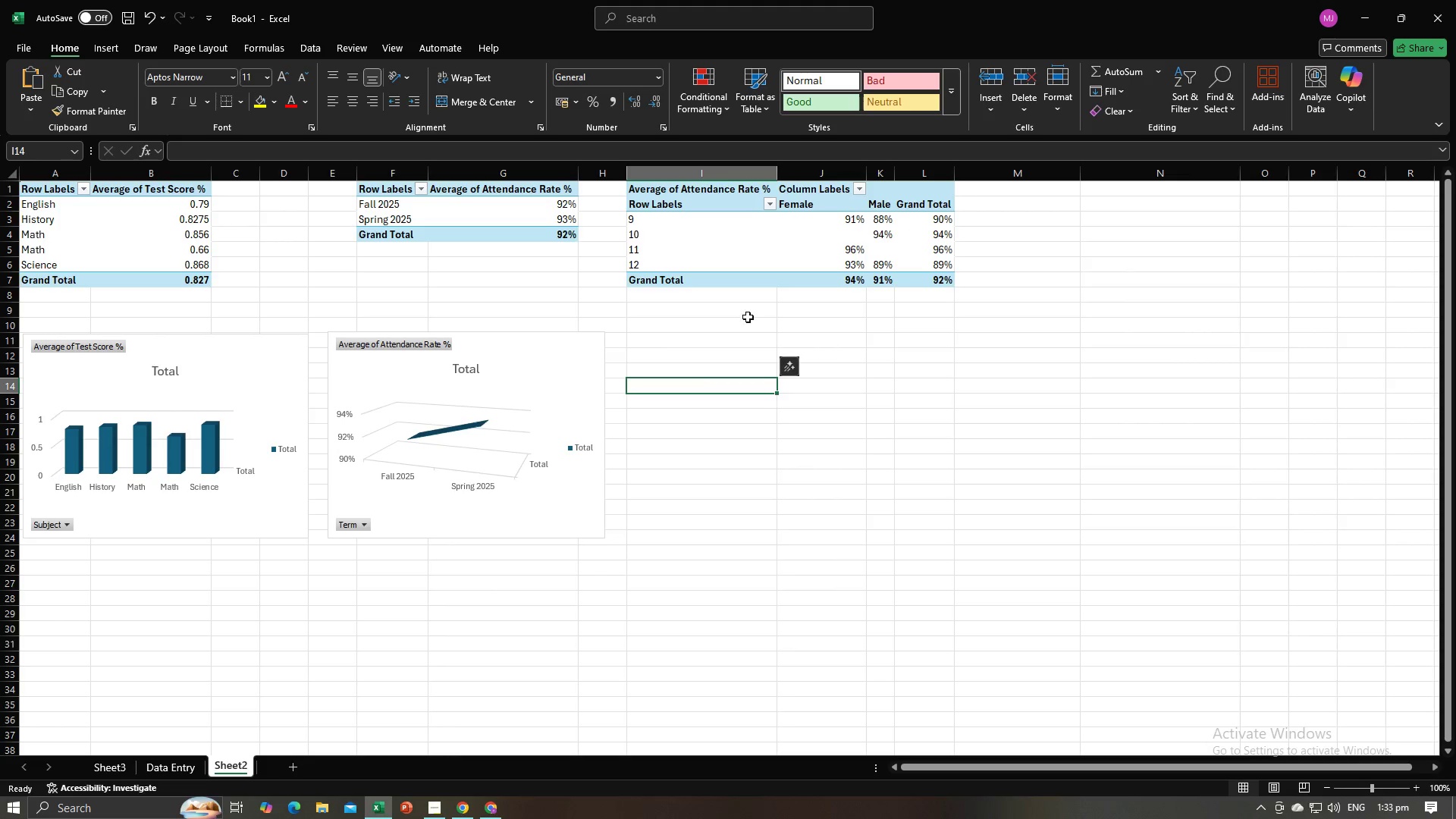 
left_click([730, 262])
 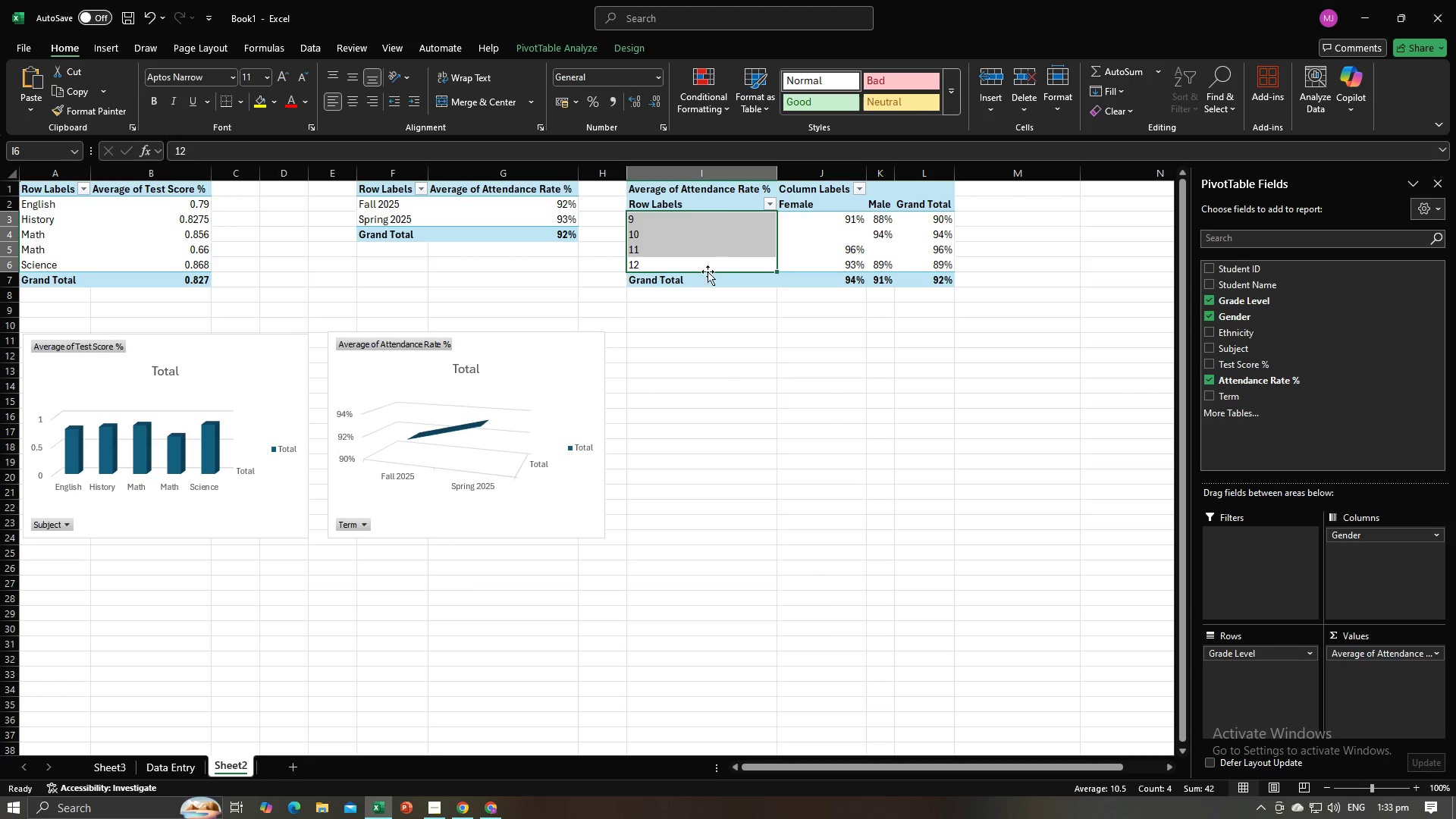 
key(Alt+AltLeft)
 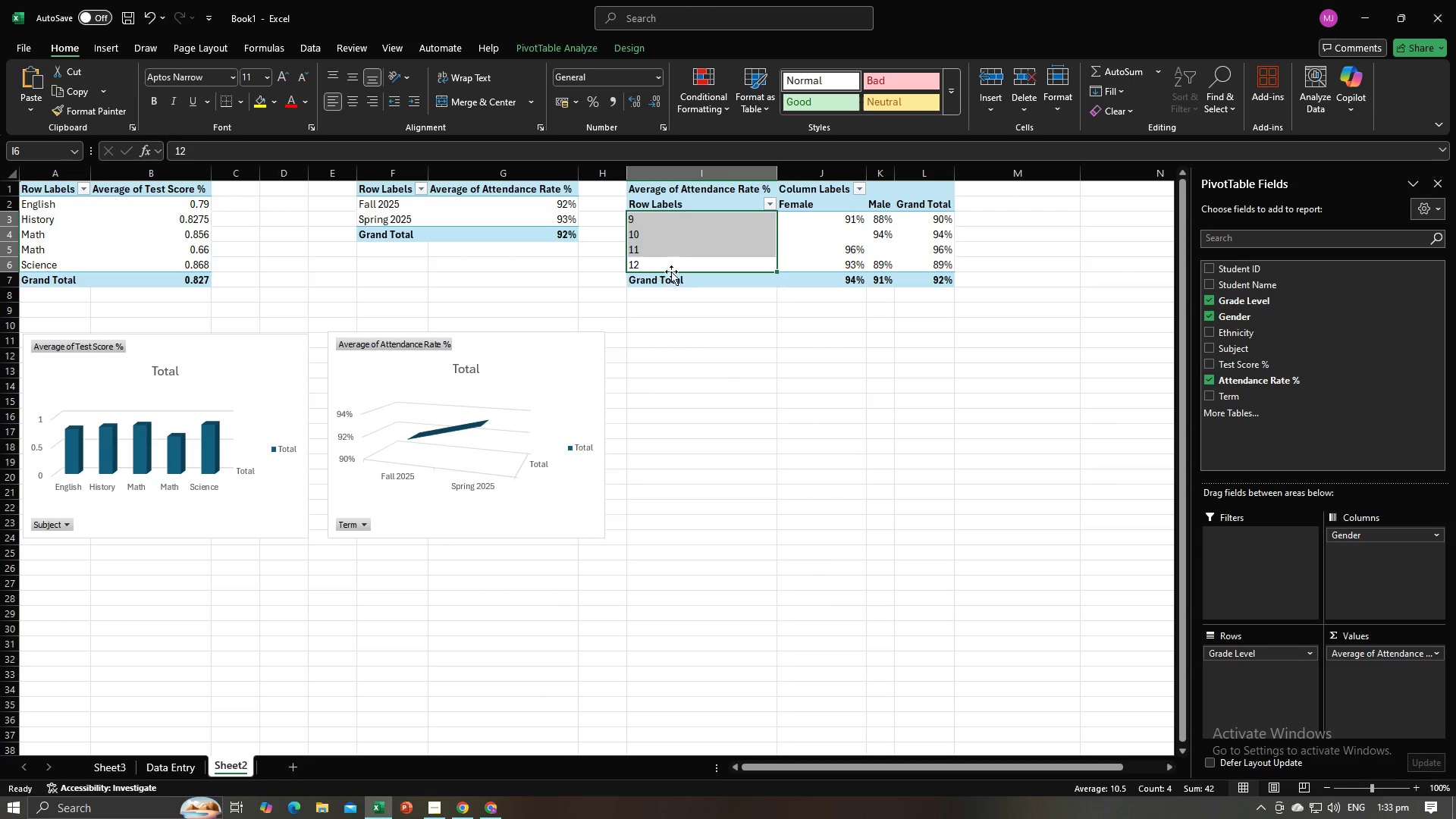 
key(Alt+Tab)
 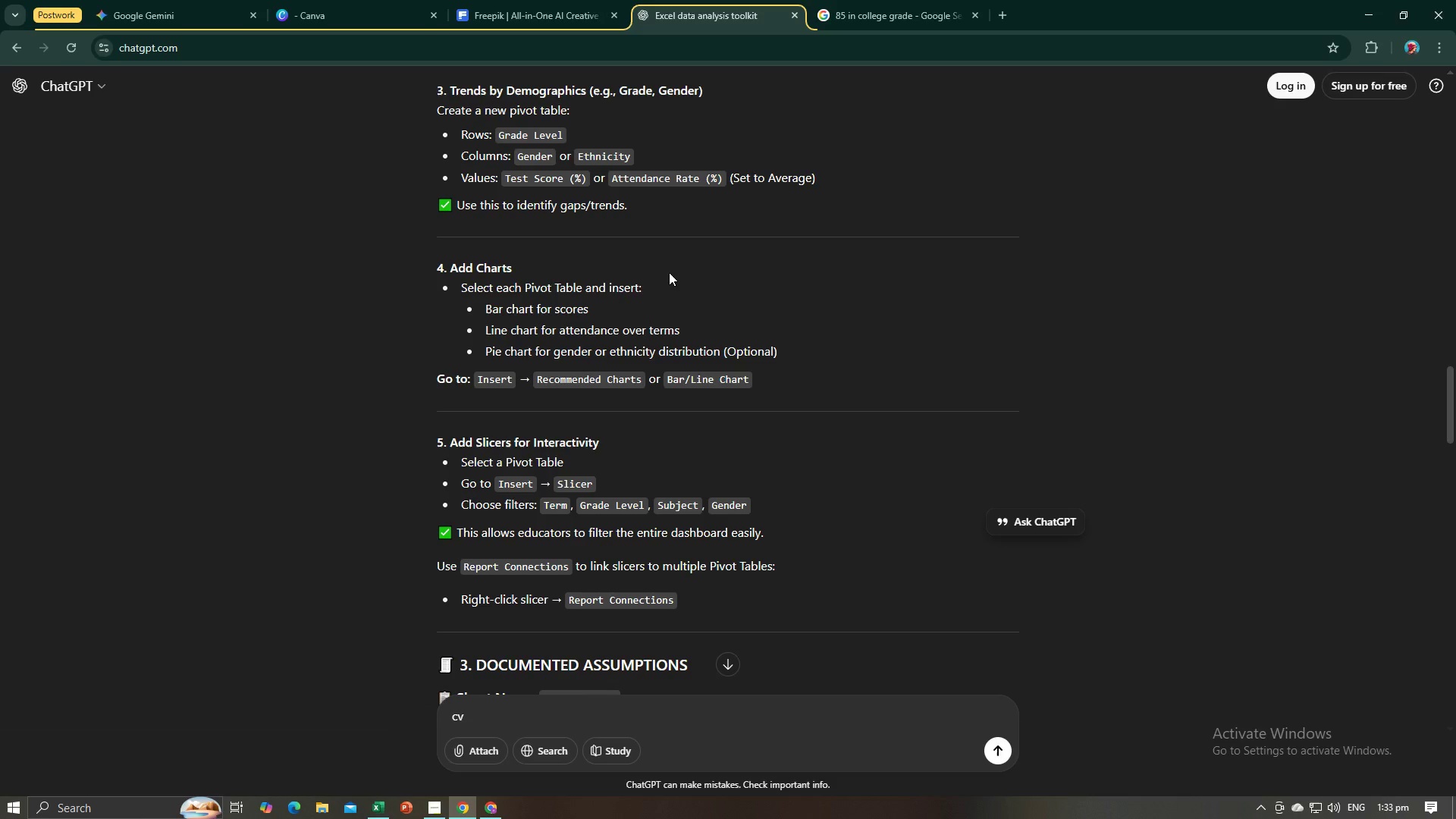 
key(Alt+AltLeft)
 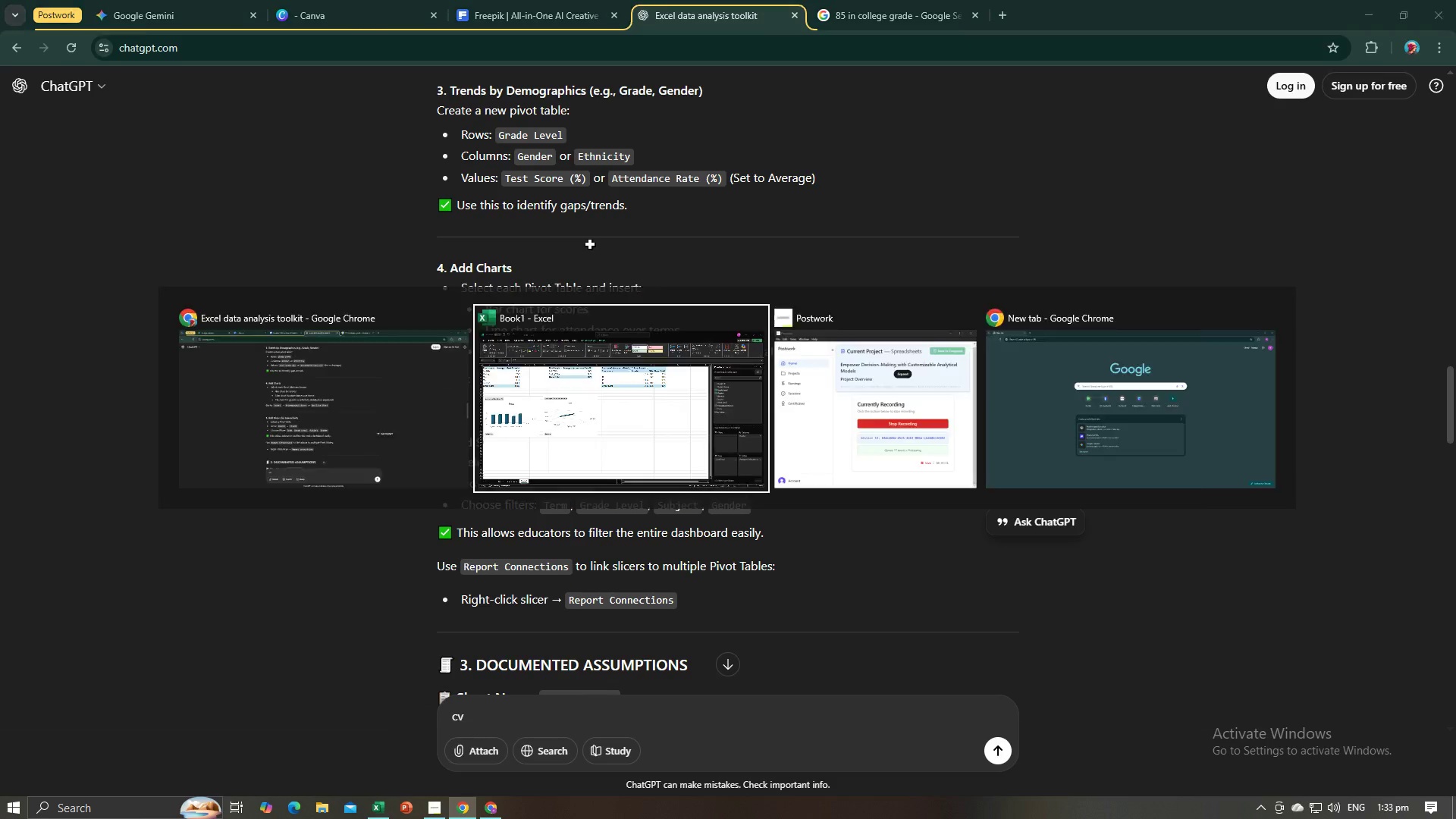 
key(Alt+Tab)
 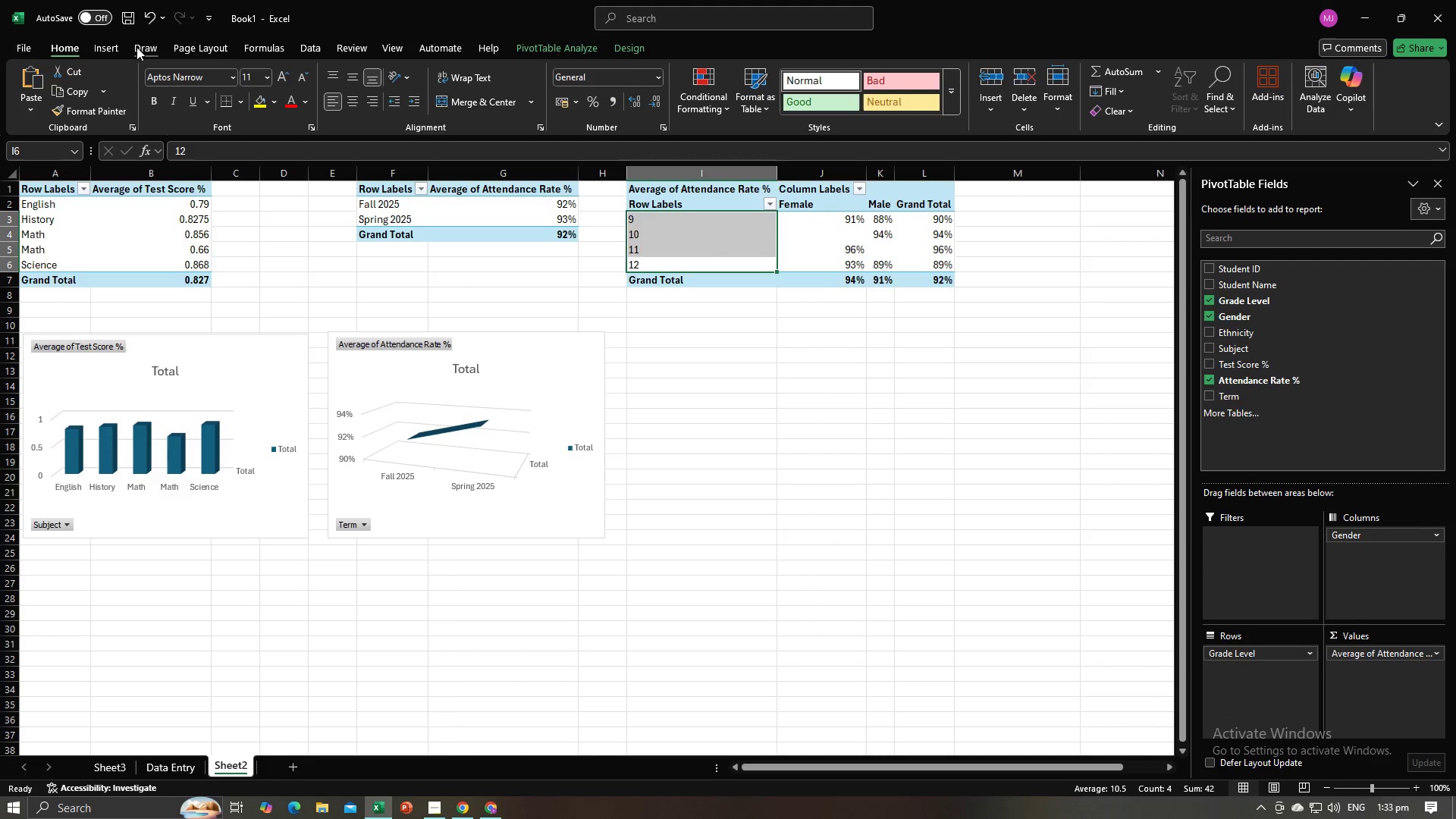 
left_click([115, 45])
 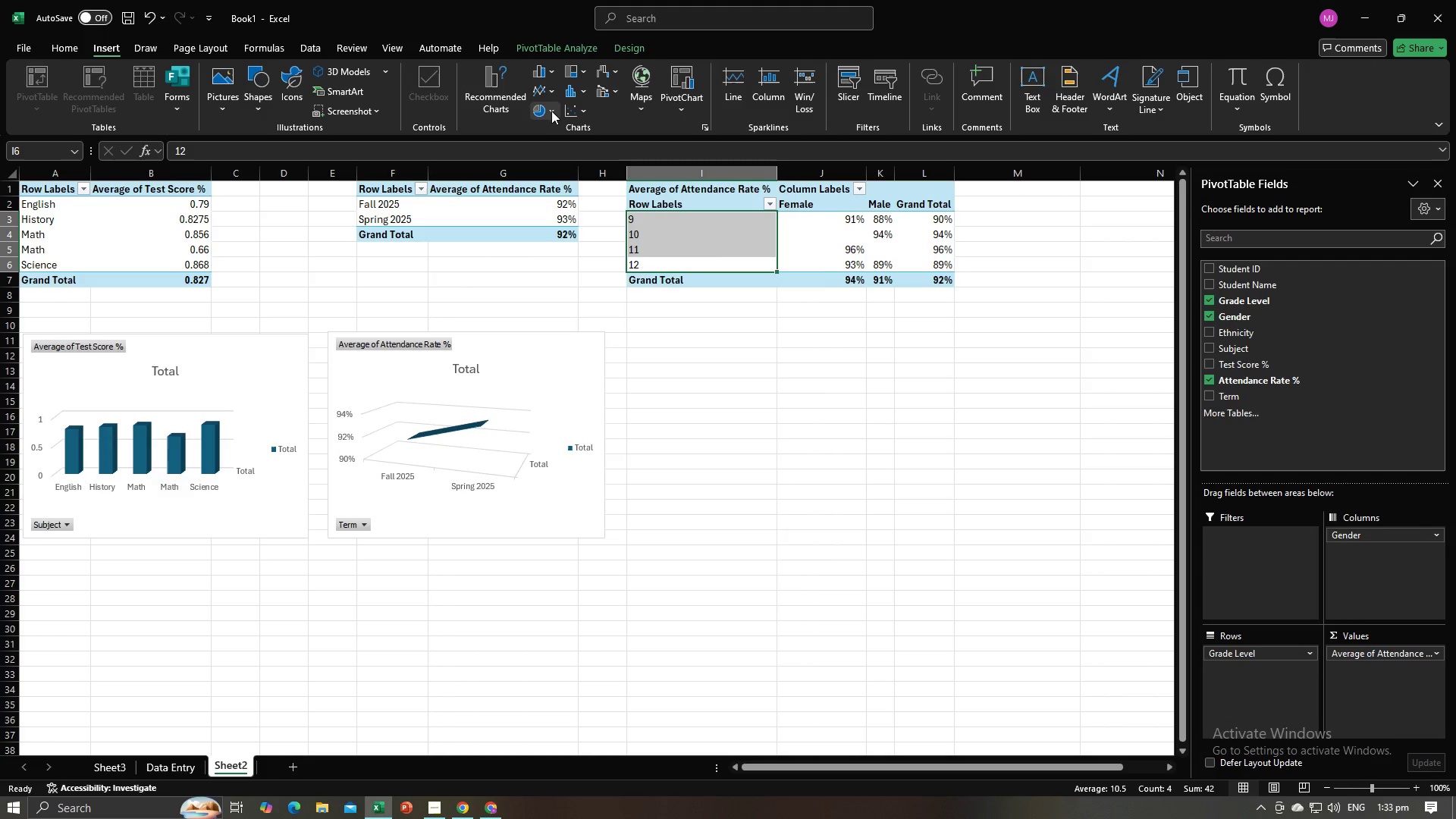 
left_click([551, 111])
 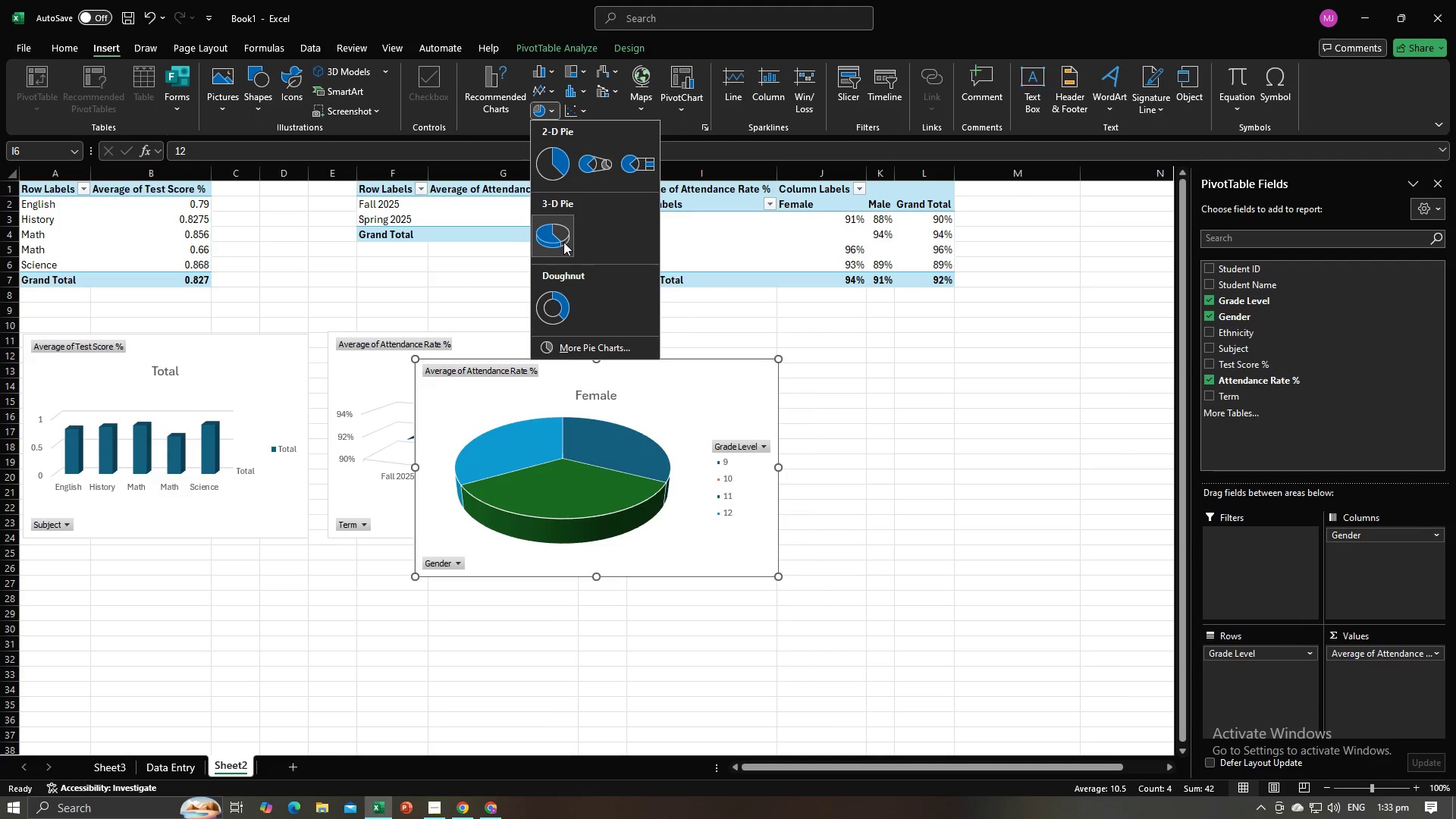 
left_click([563, 242])
 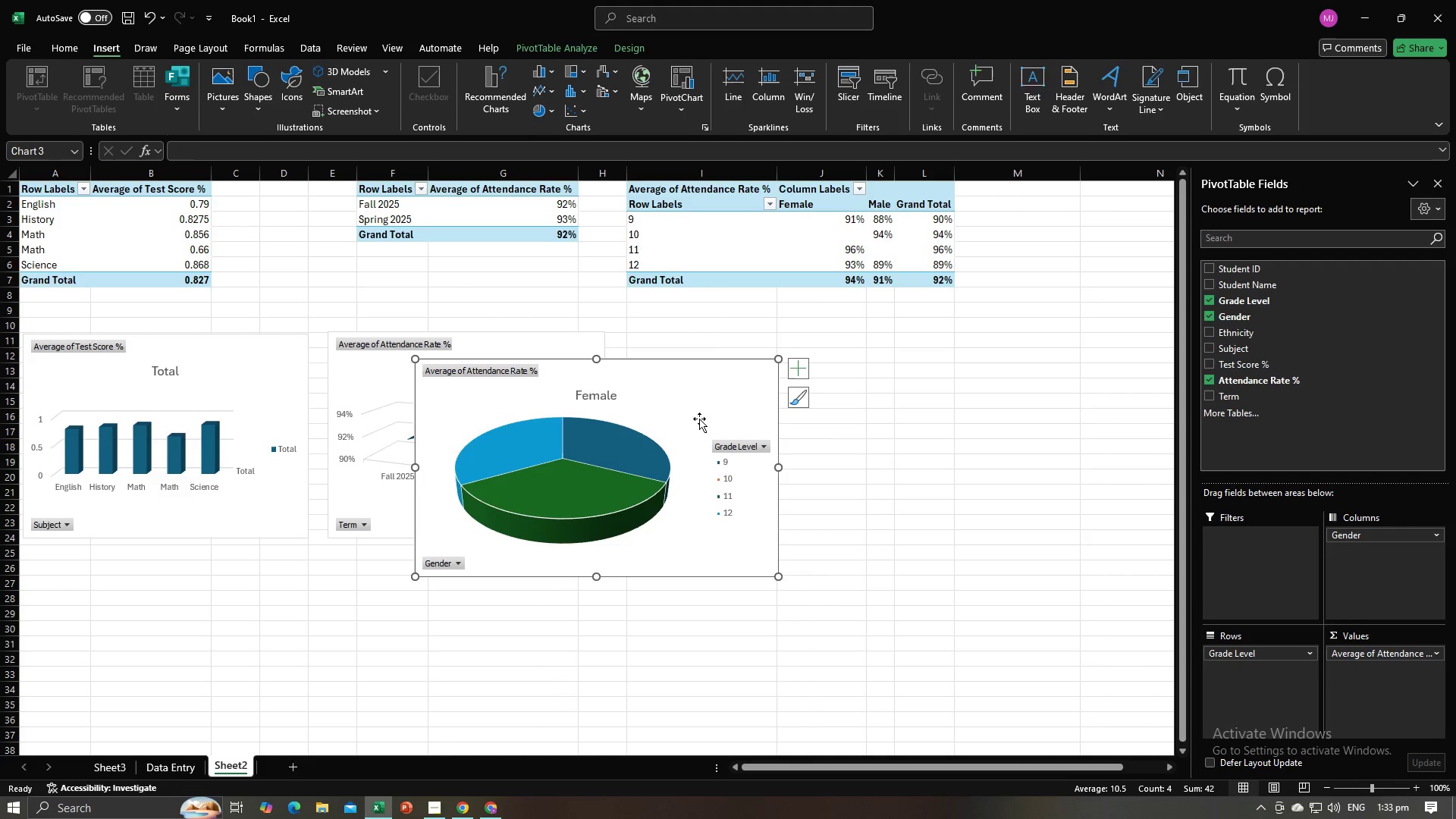 
left_click_drag(start_coordinate=[686, 397], to_coordinate=[889, 383])
 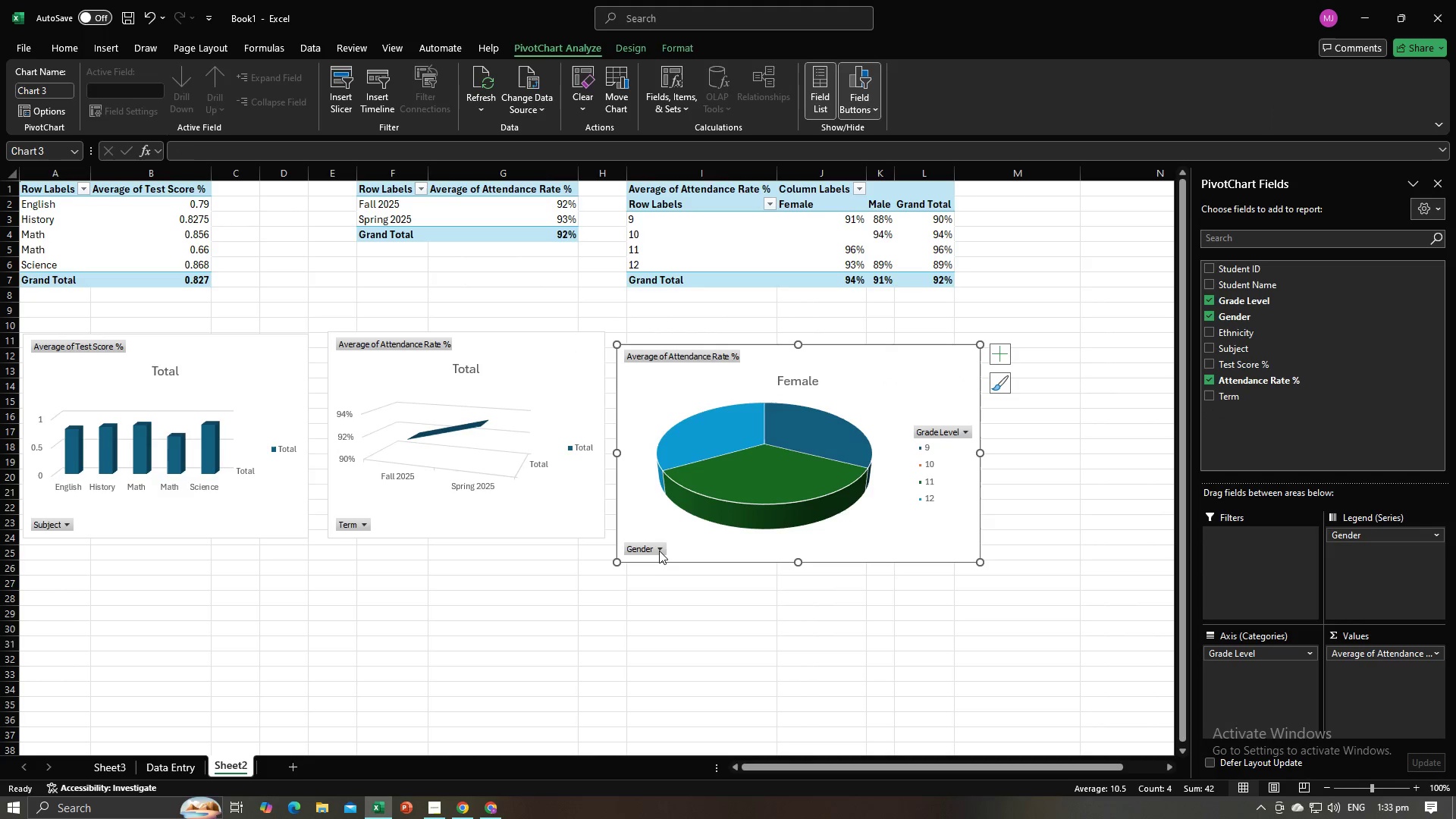 
left_click([658, 550])
 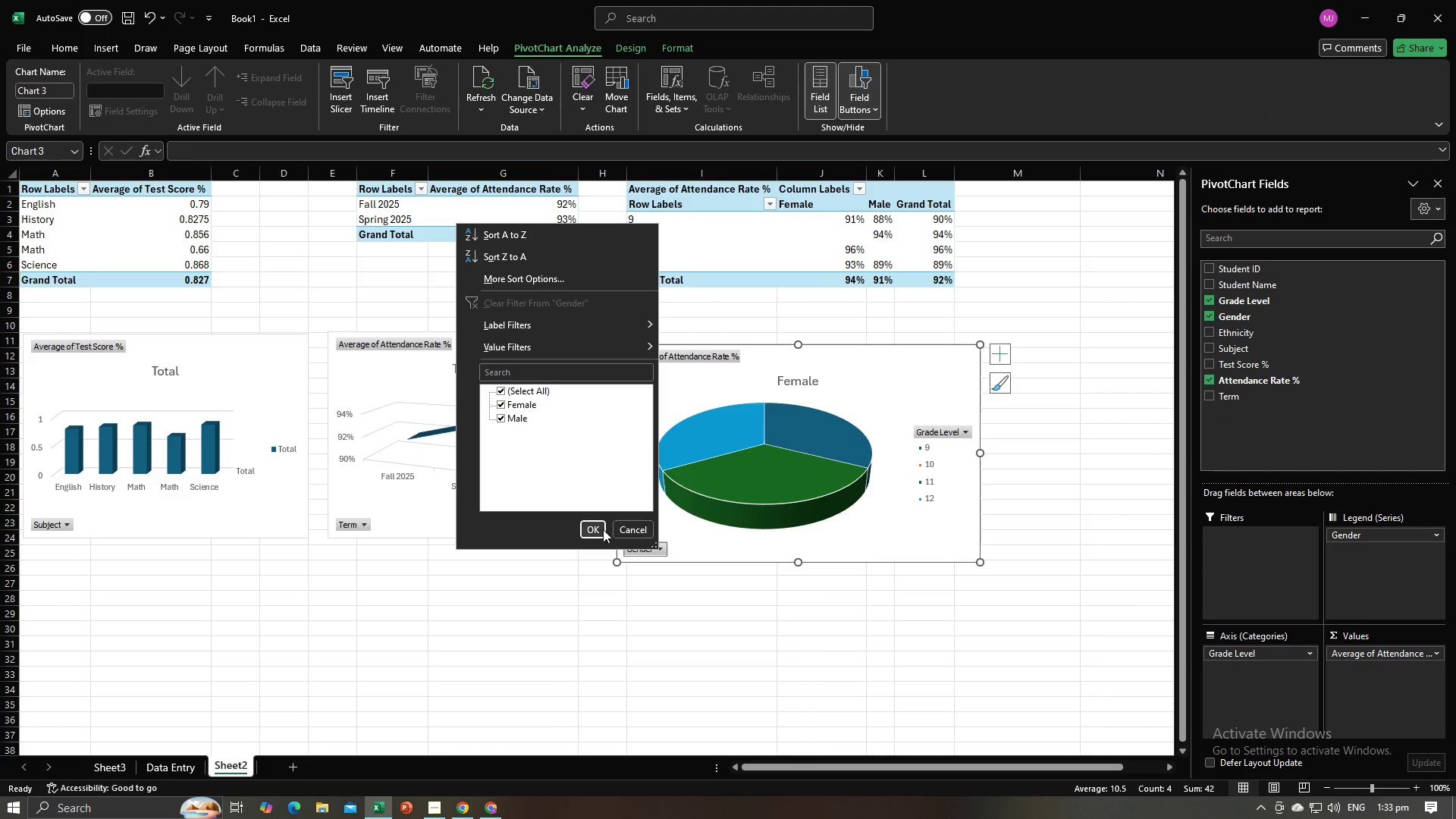 
left_click([598, 529])
 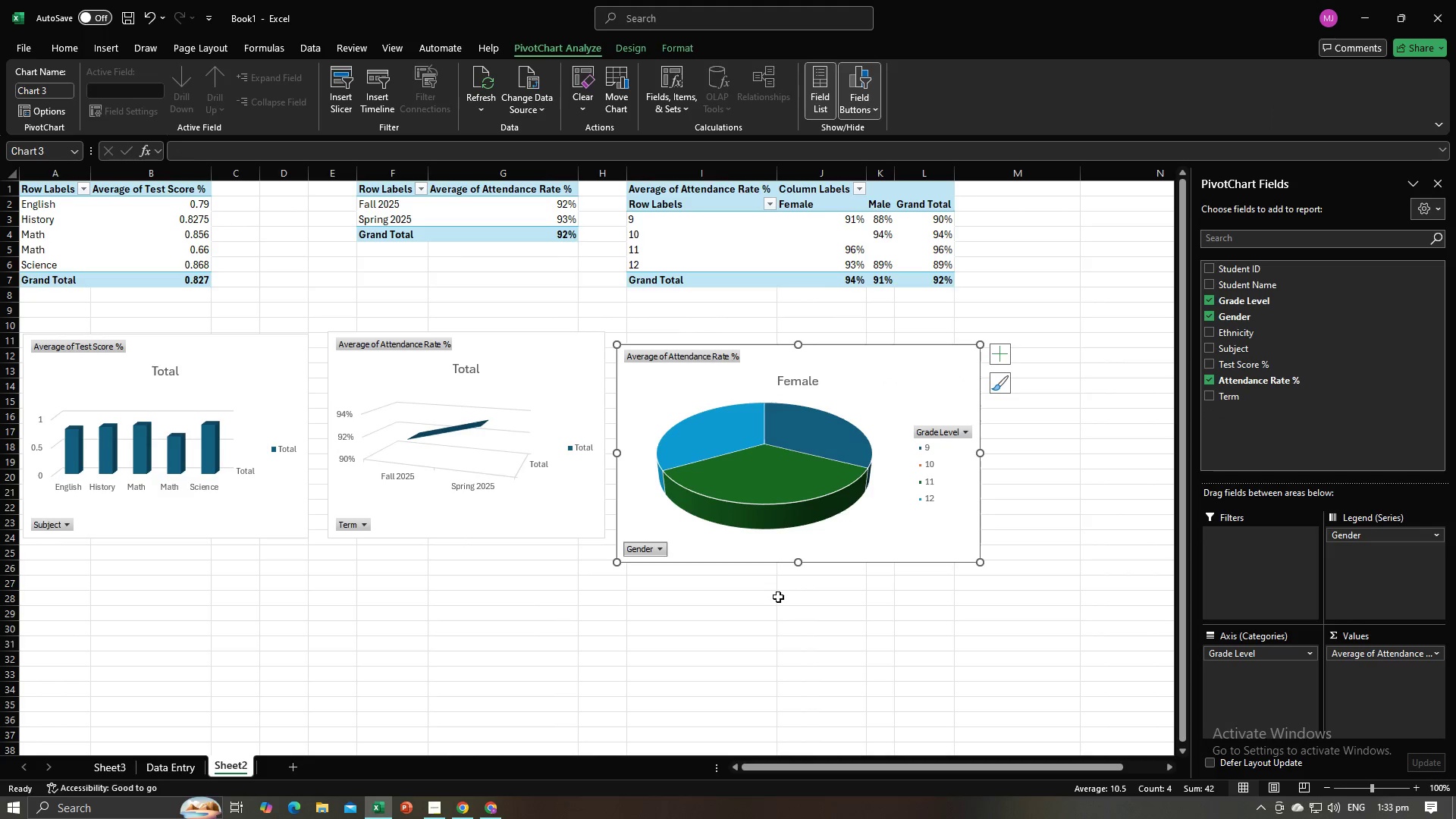 
left_click([778, 597])
 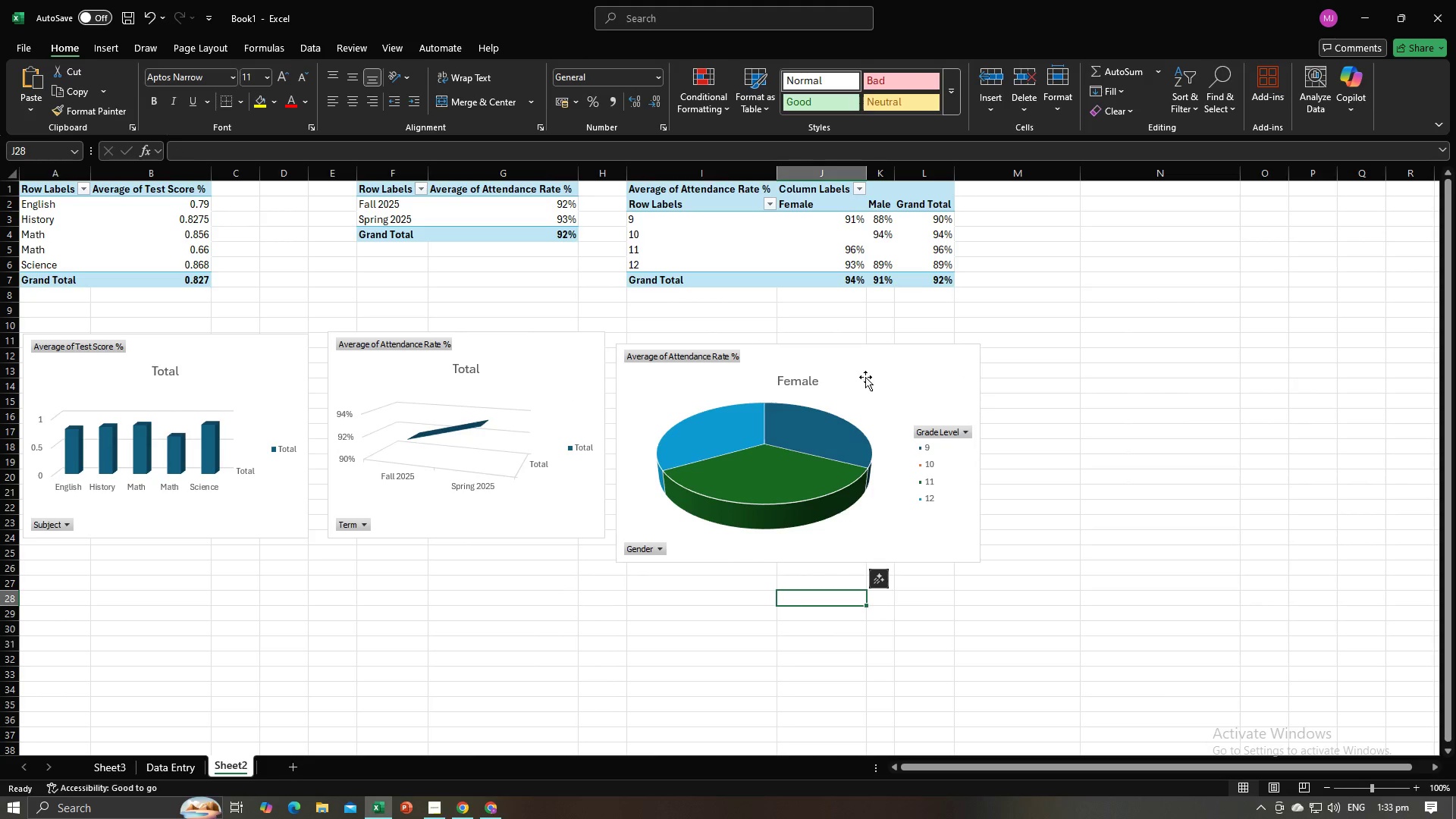 
left_click_drag(start_coordinate=[910, 367], to_coordinate=[924, 357])
 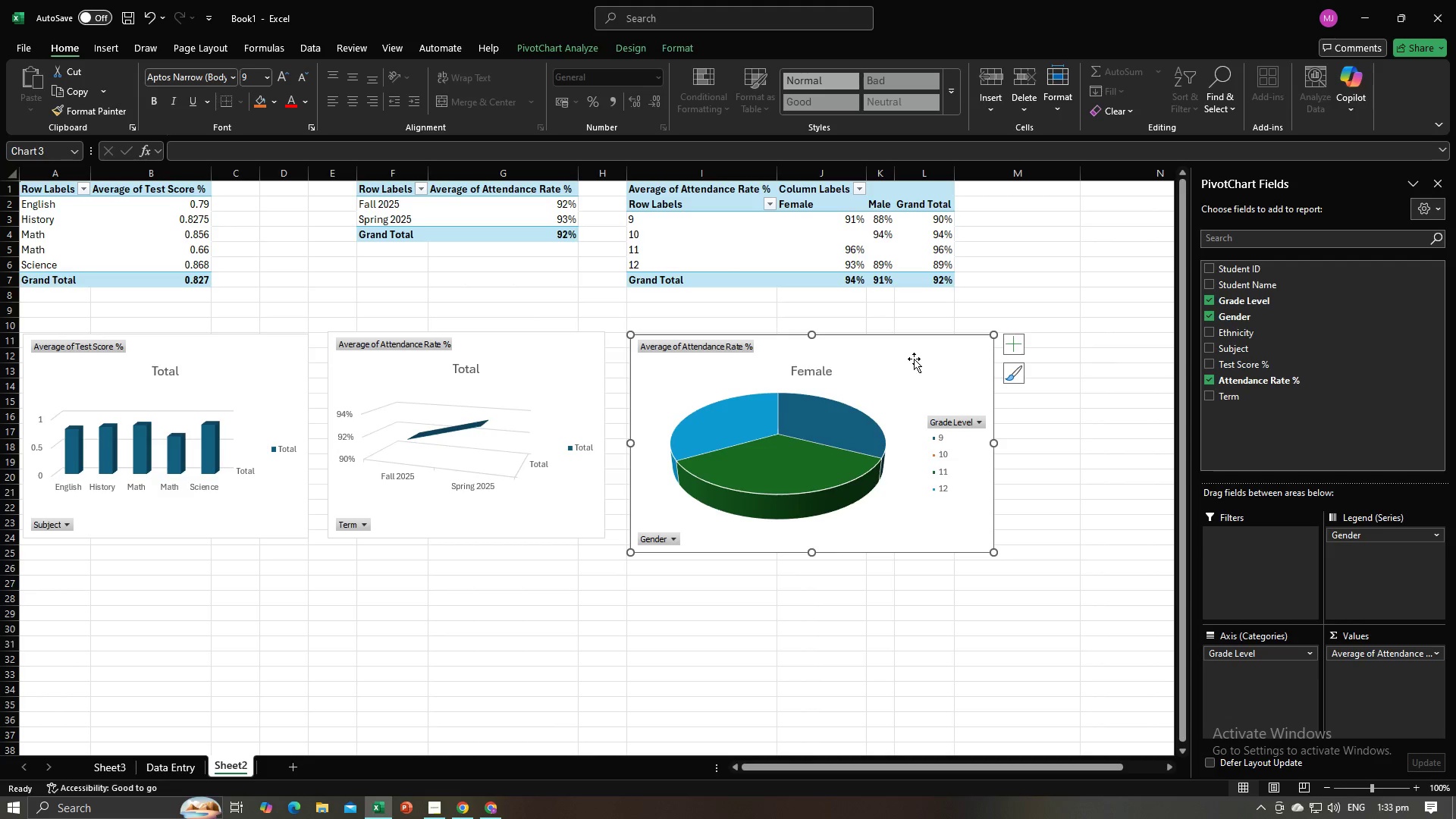 
key(Alt+AltLeft)
 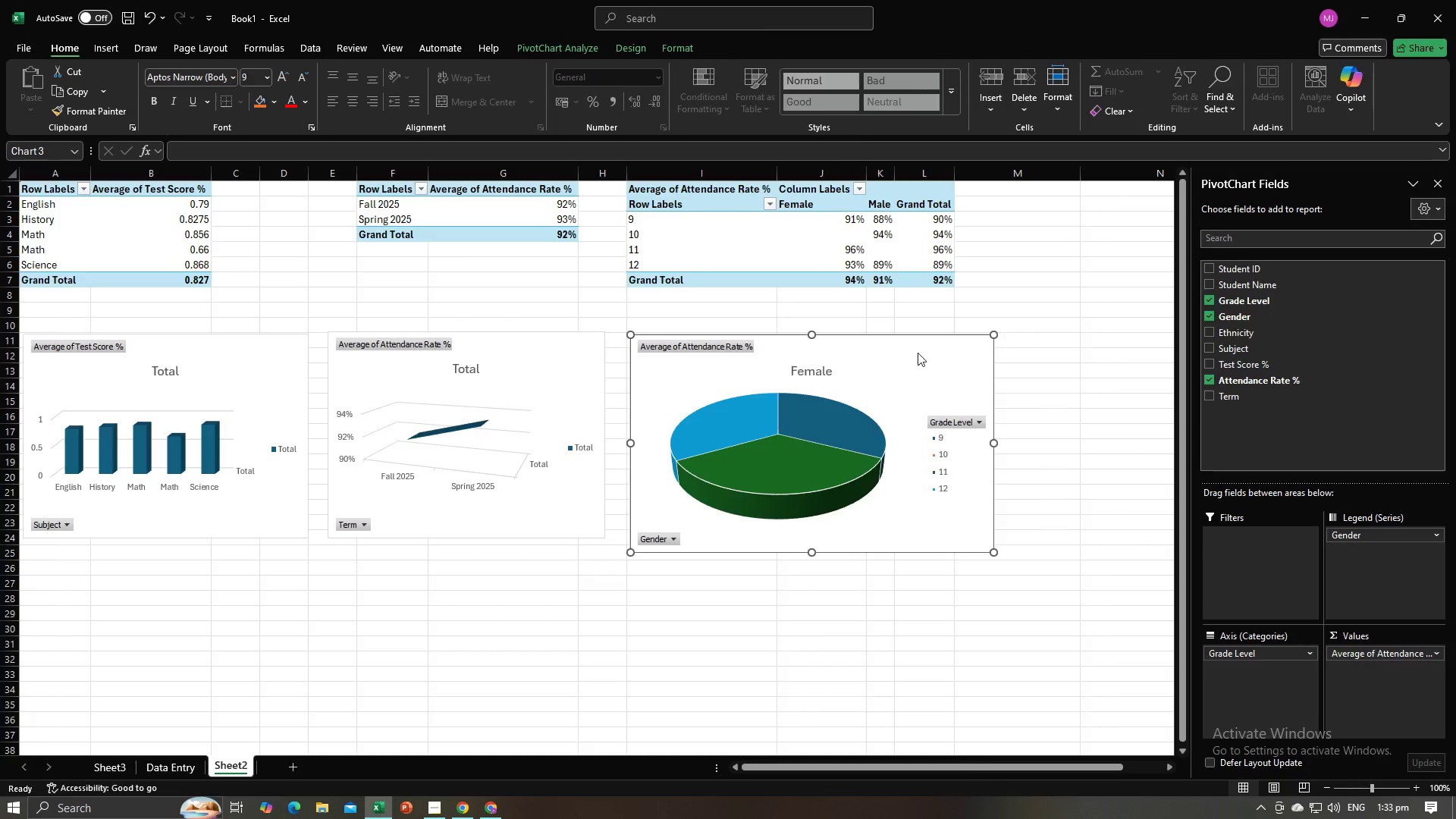 
key(Alt+Tab)
 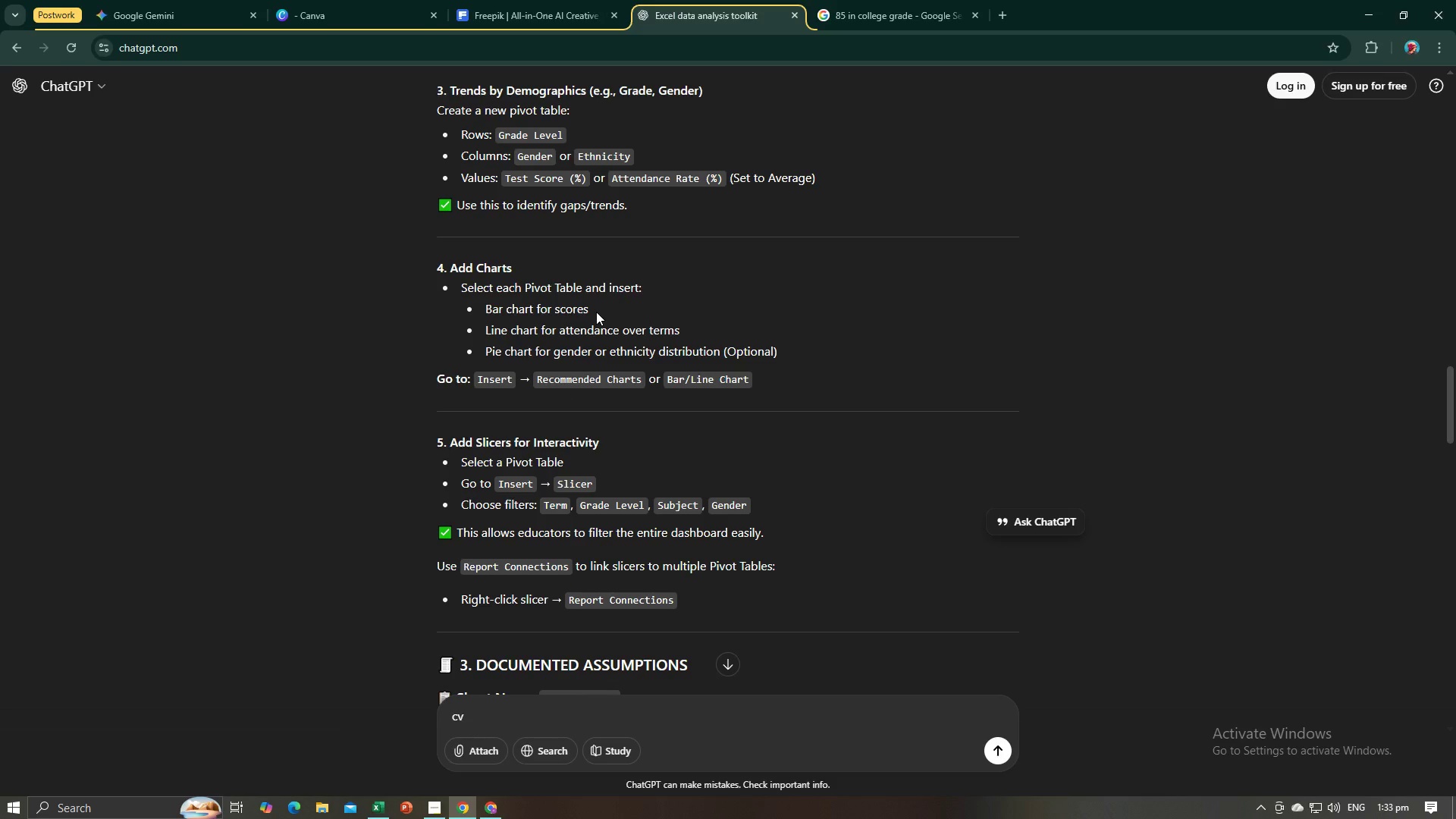 
left_click([592, 313])
 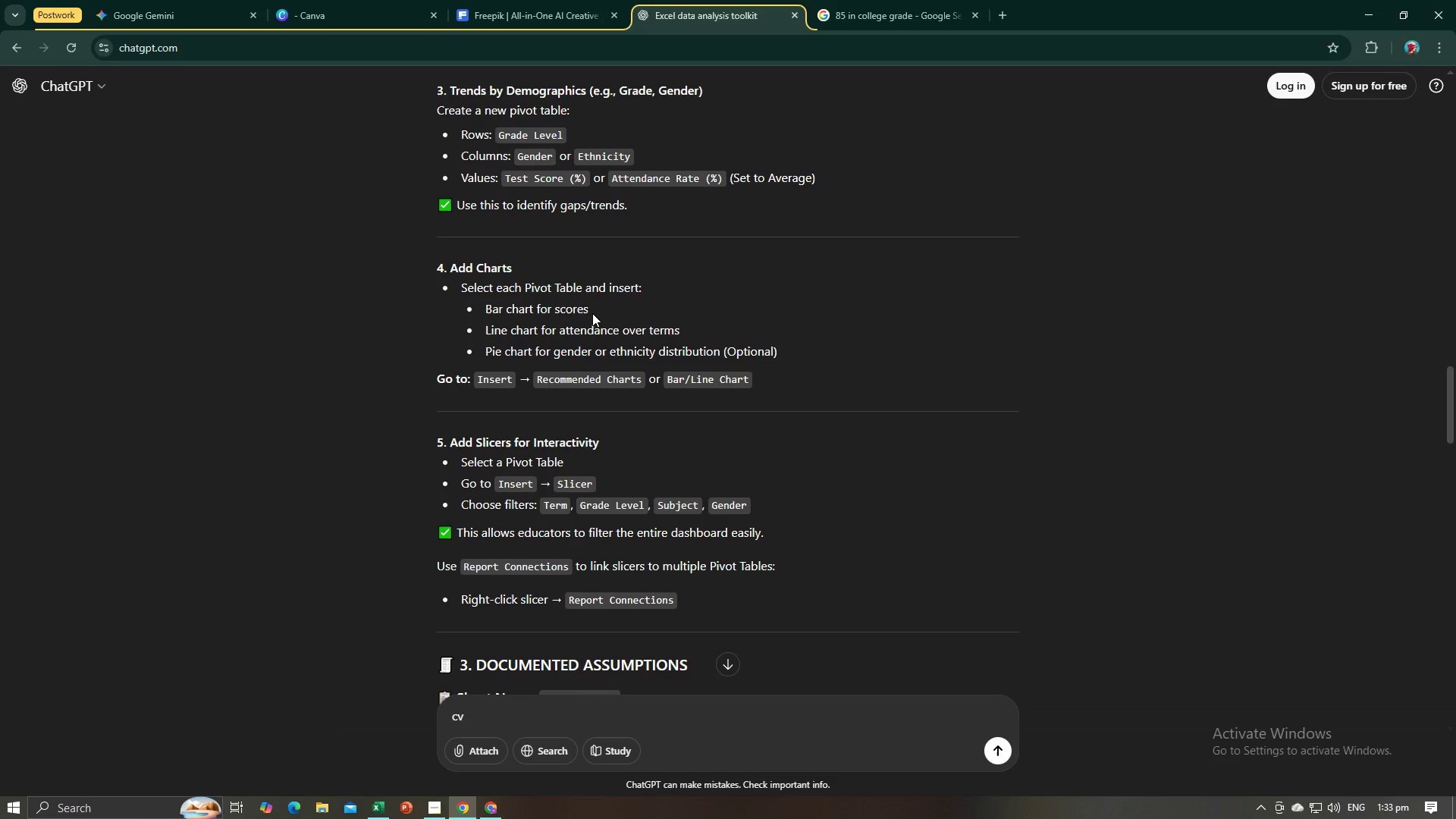 
key(Alt+AltLeft)
 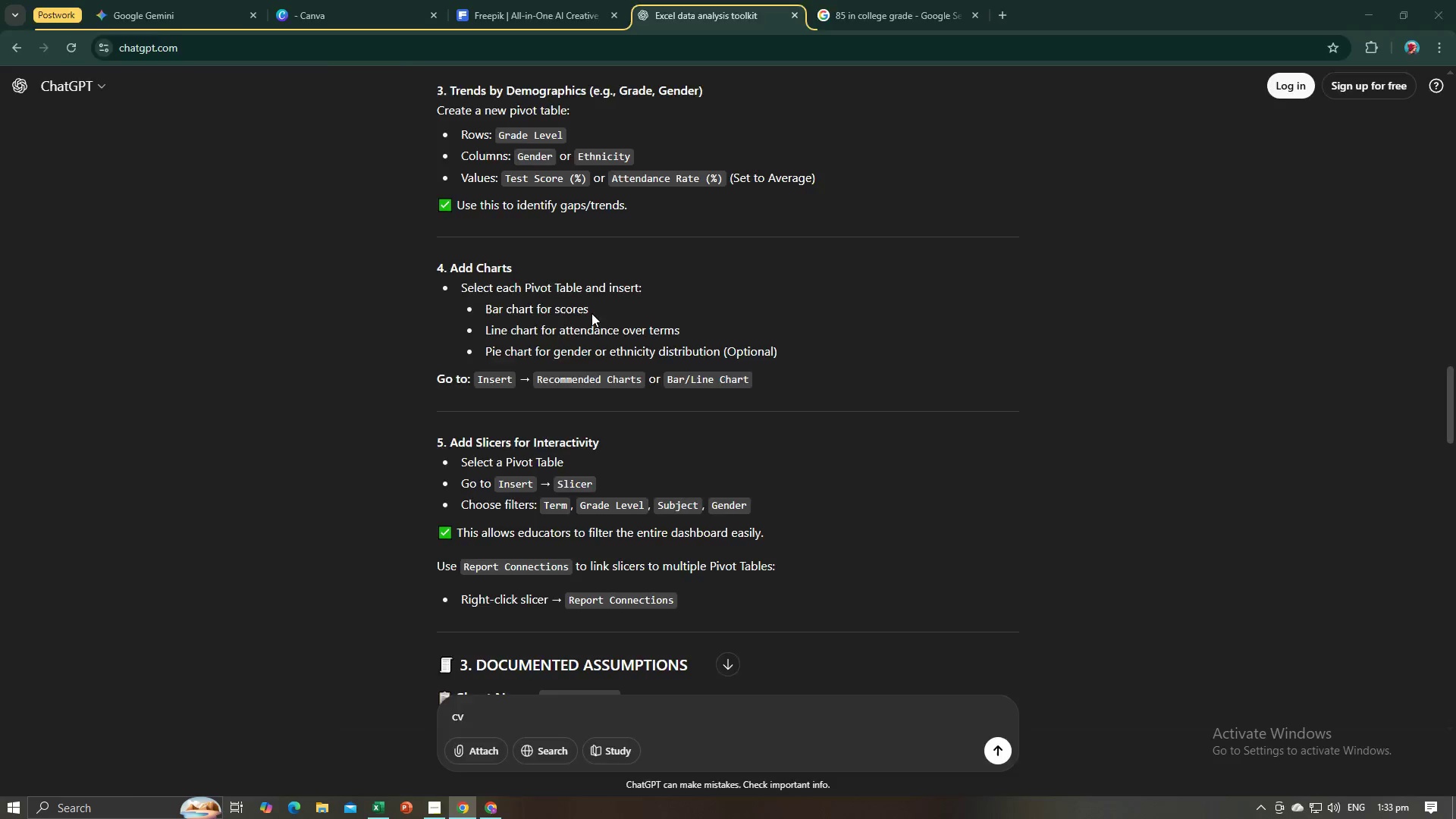 
key(Alt+Tab)
 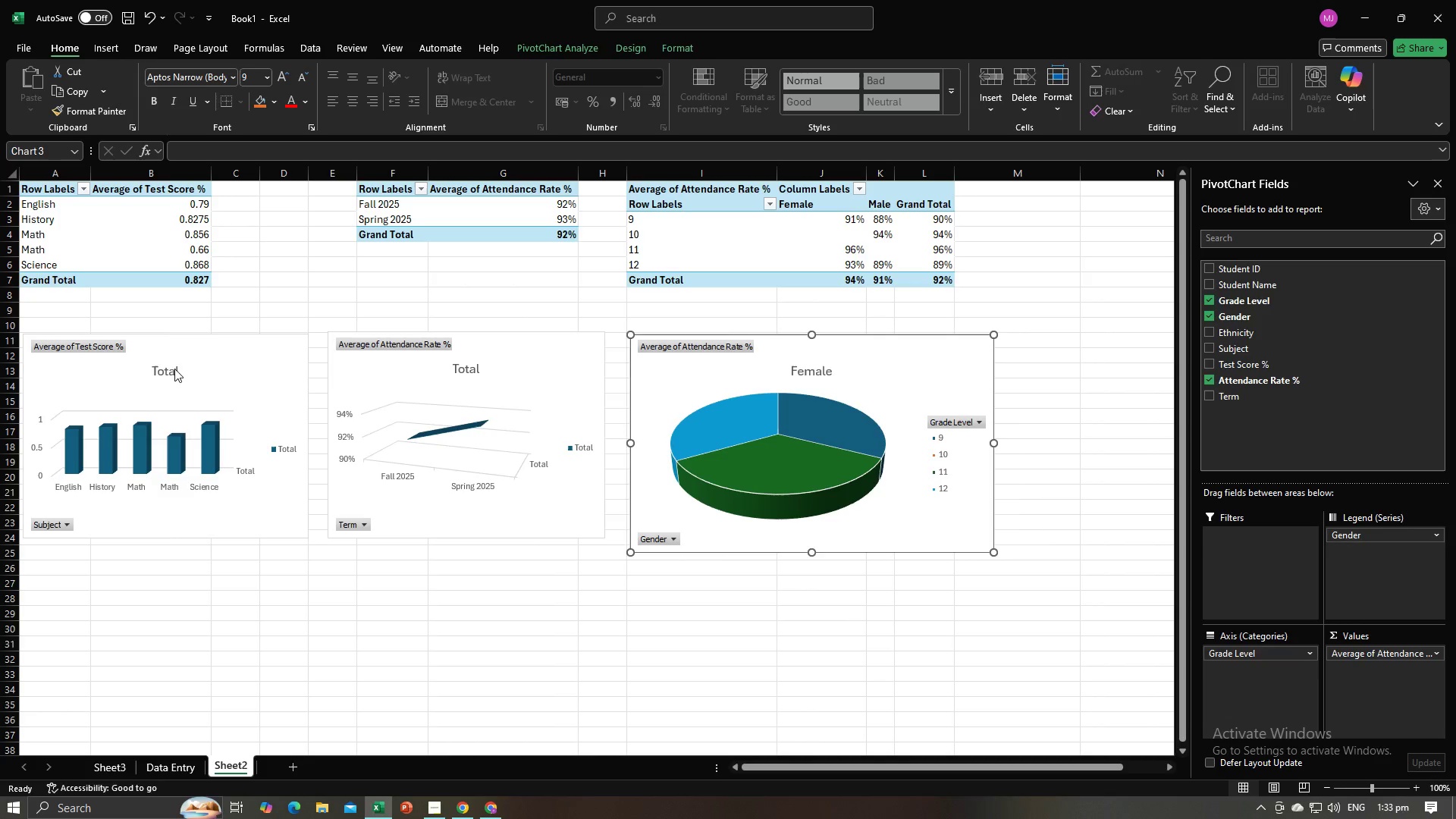 
double_click([174, 369])
 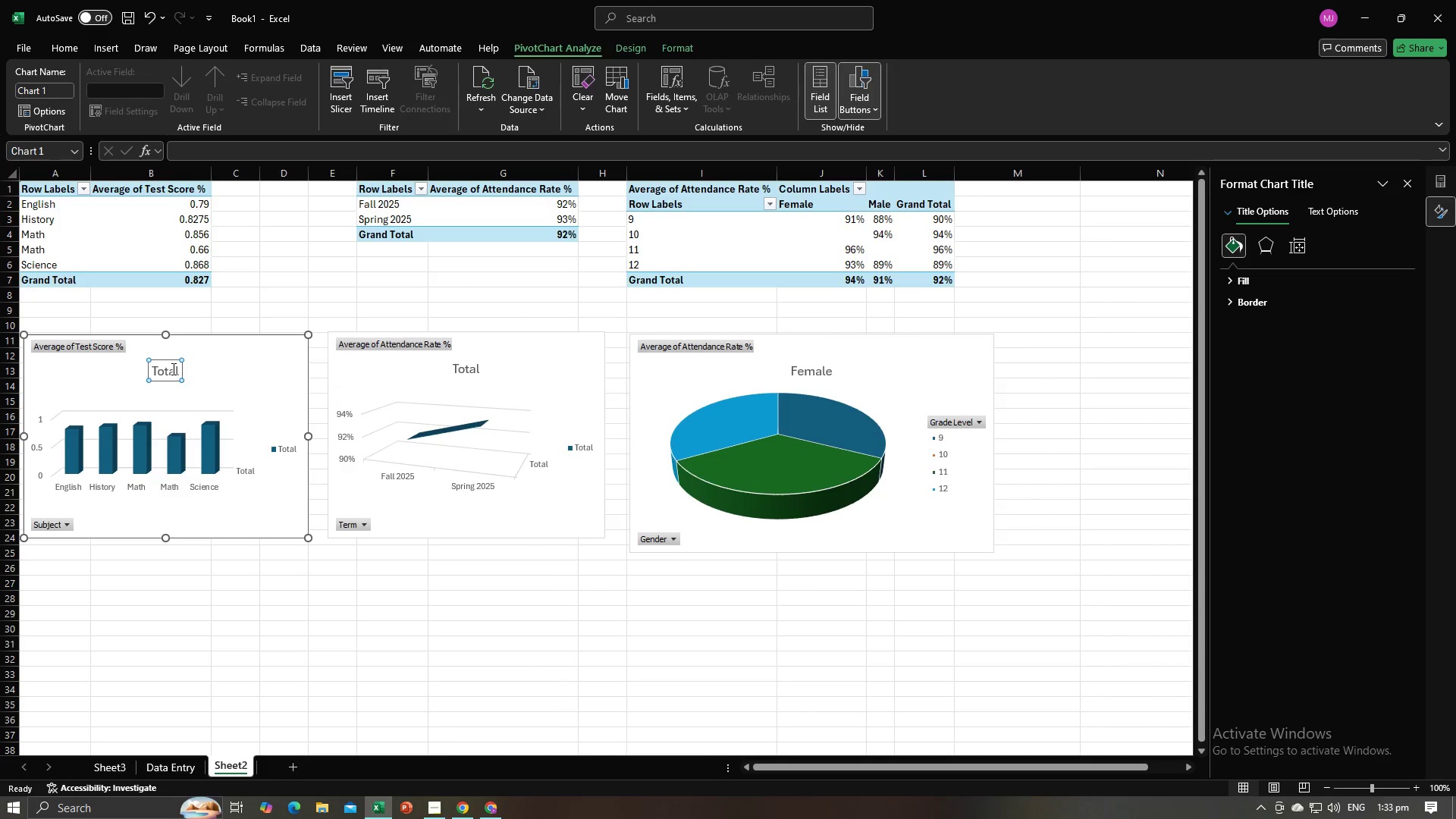 
left_click([172, 369])
 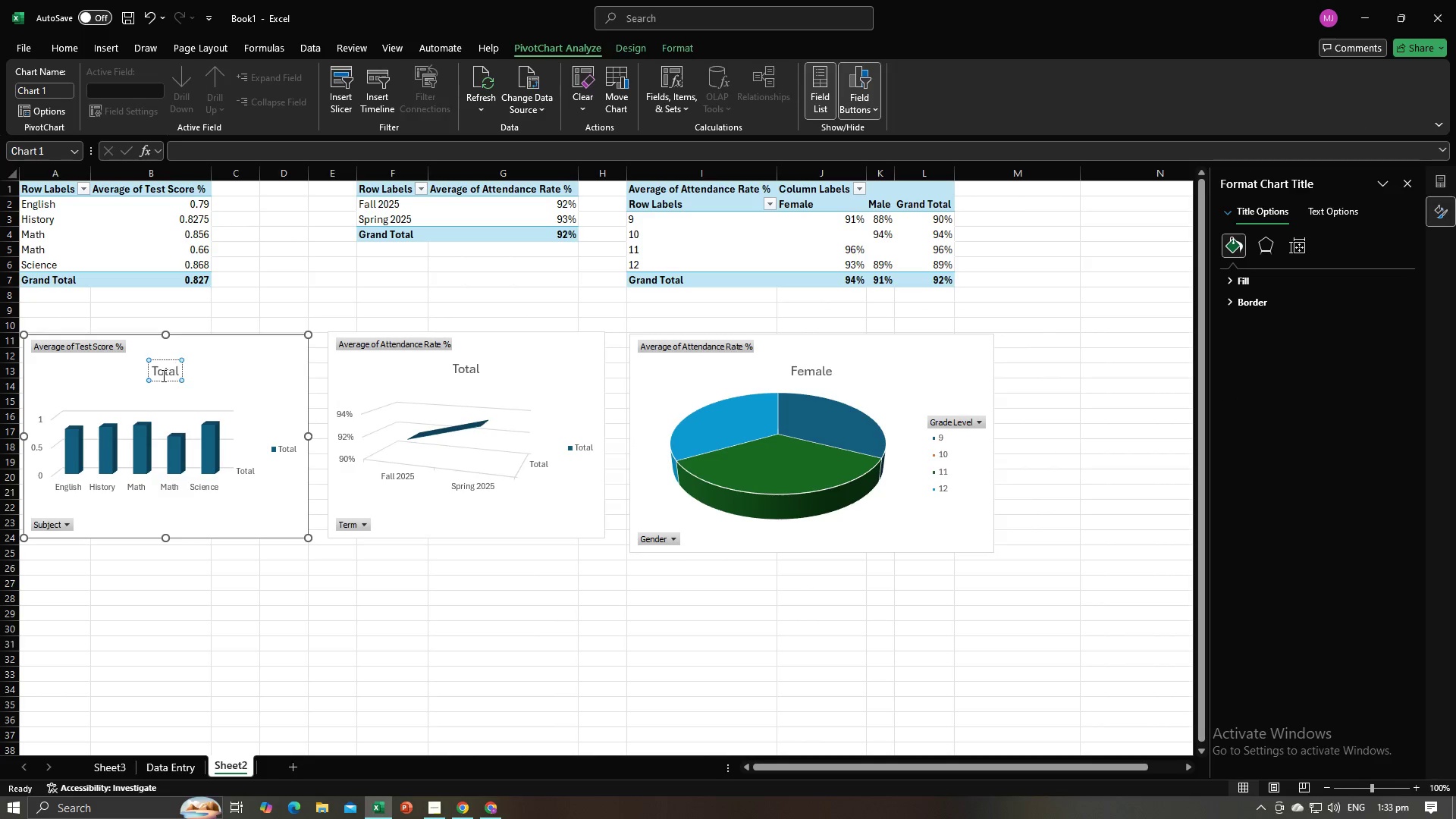 
hold_key(key=ControlLeft, duration=0.37)